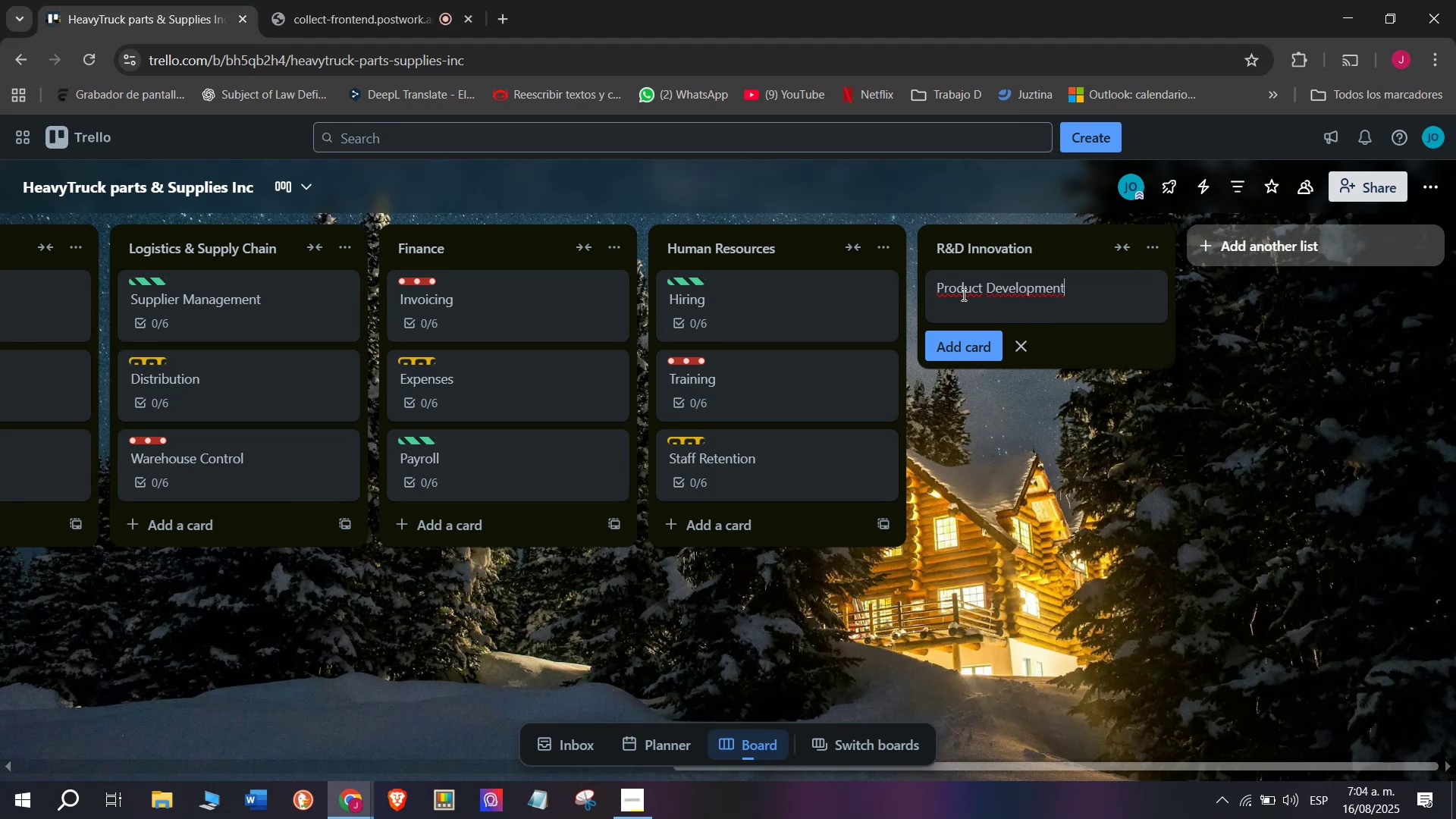 
key(Enter)
 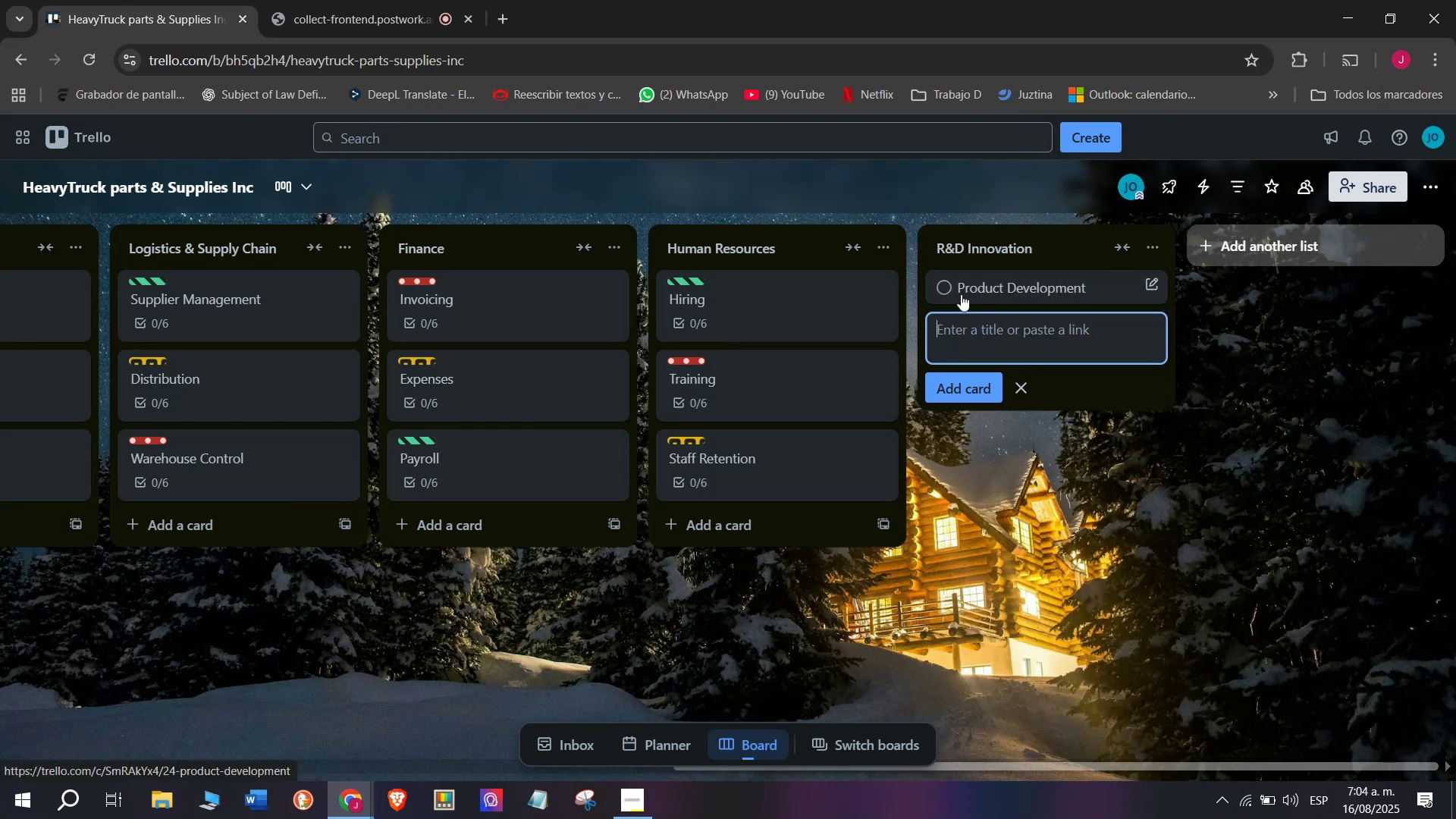 
left_click([997, 295])
 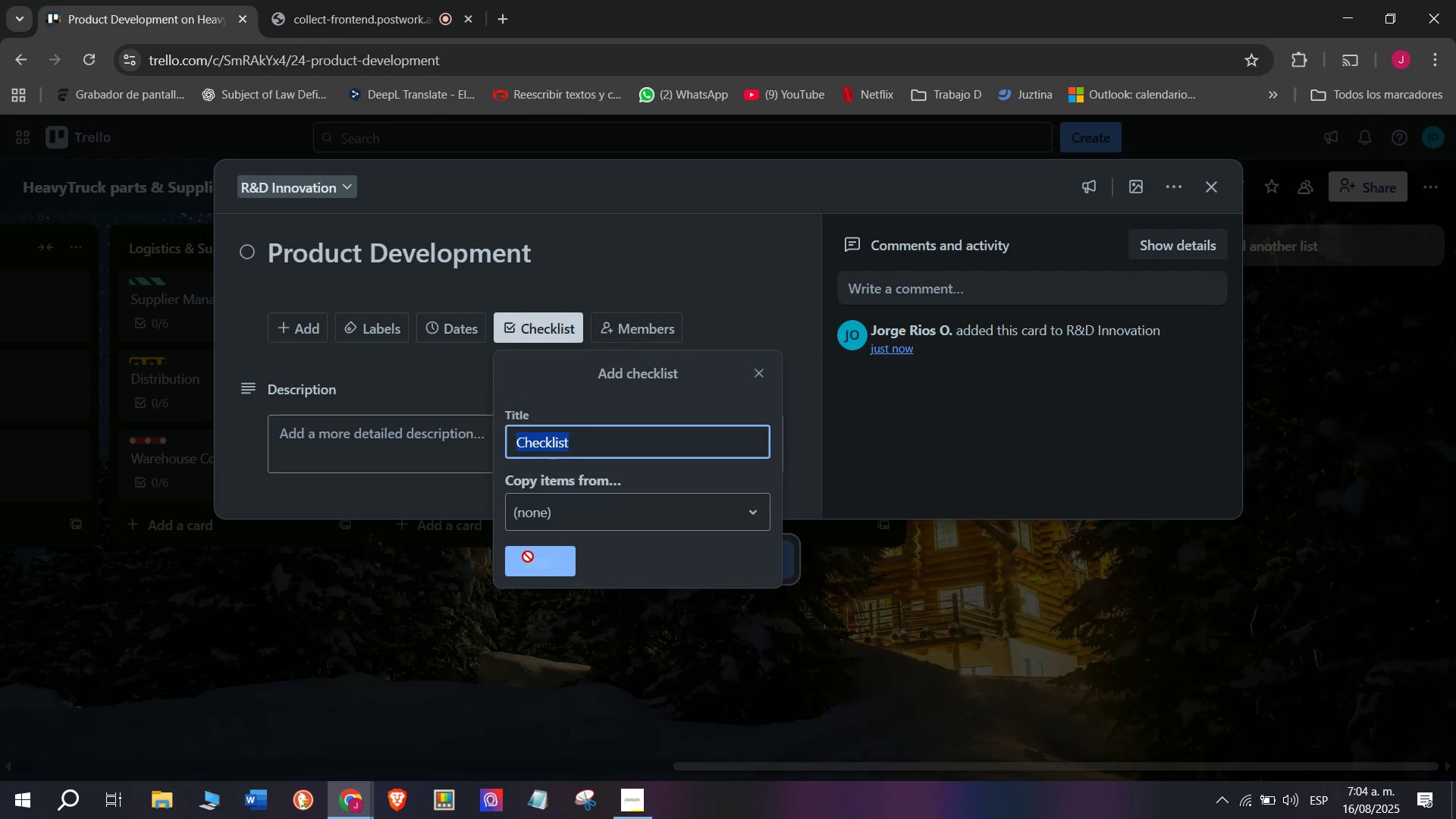 
scroll: coordinate [437, 566], scroll_direction: down, amount: 4.0
 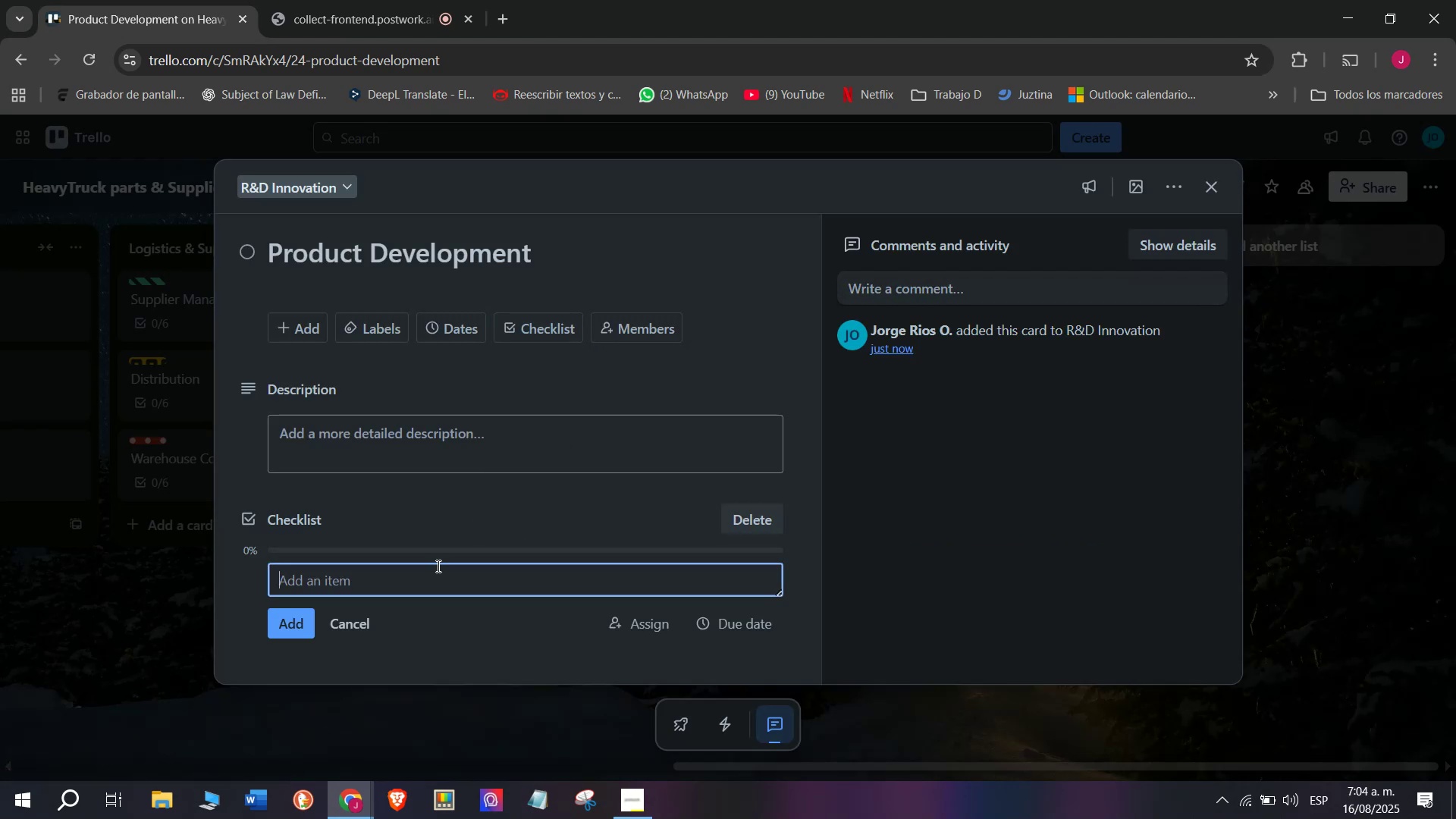 
wait(8.79)
 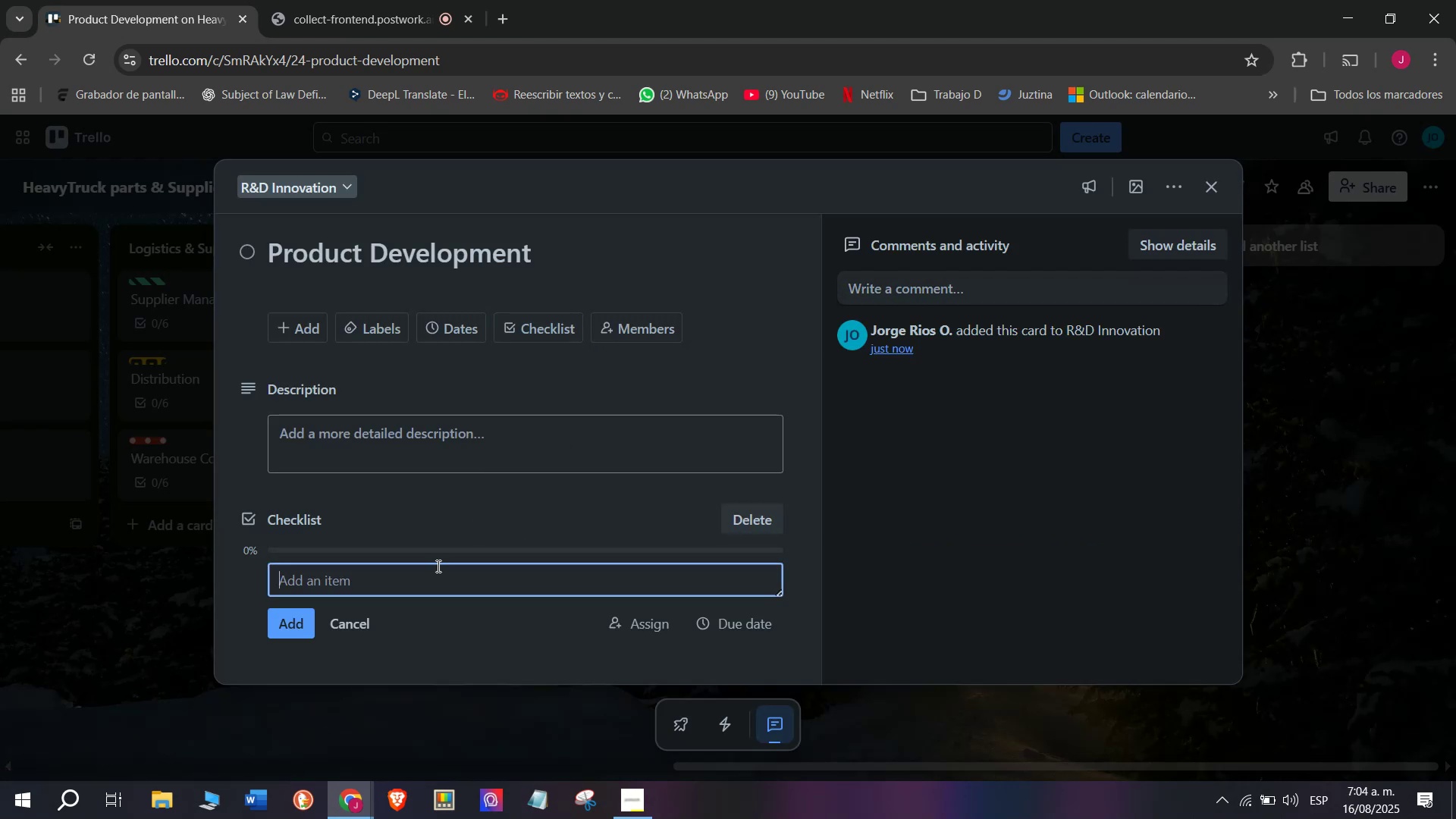 
type(Identify needd)
key(Backspace)
type(ed teu)
key(Backspace)
key(Backspace)
type(ruck parts)
 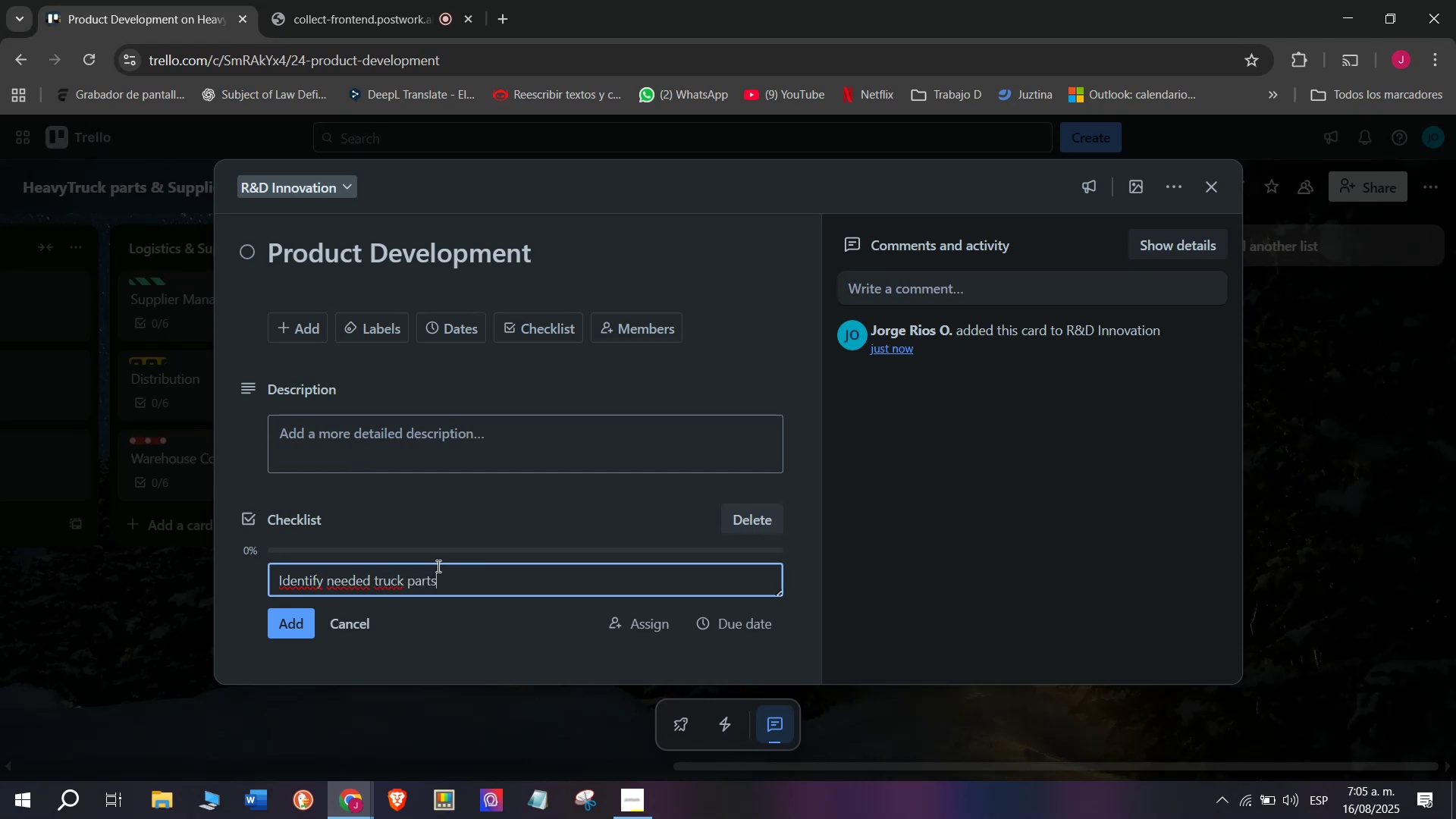 
key(Enter)
 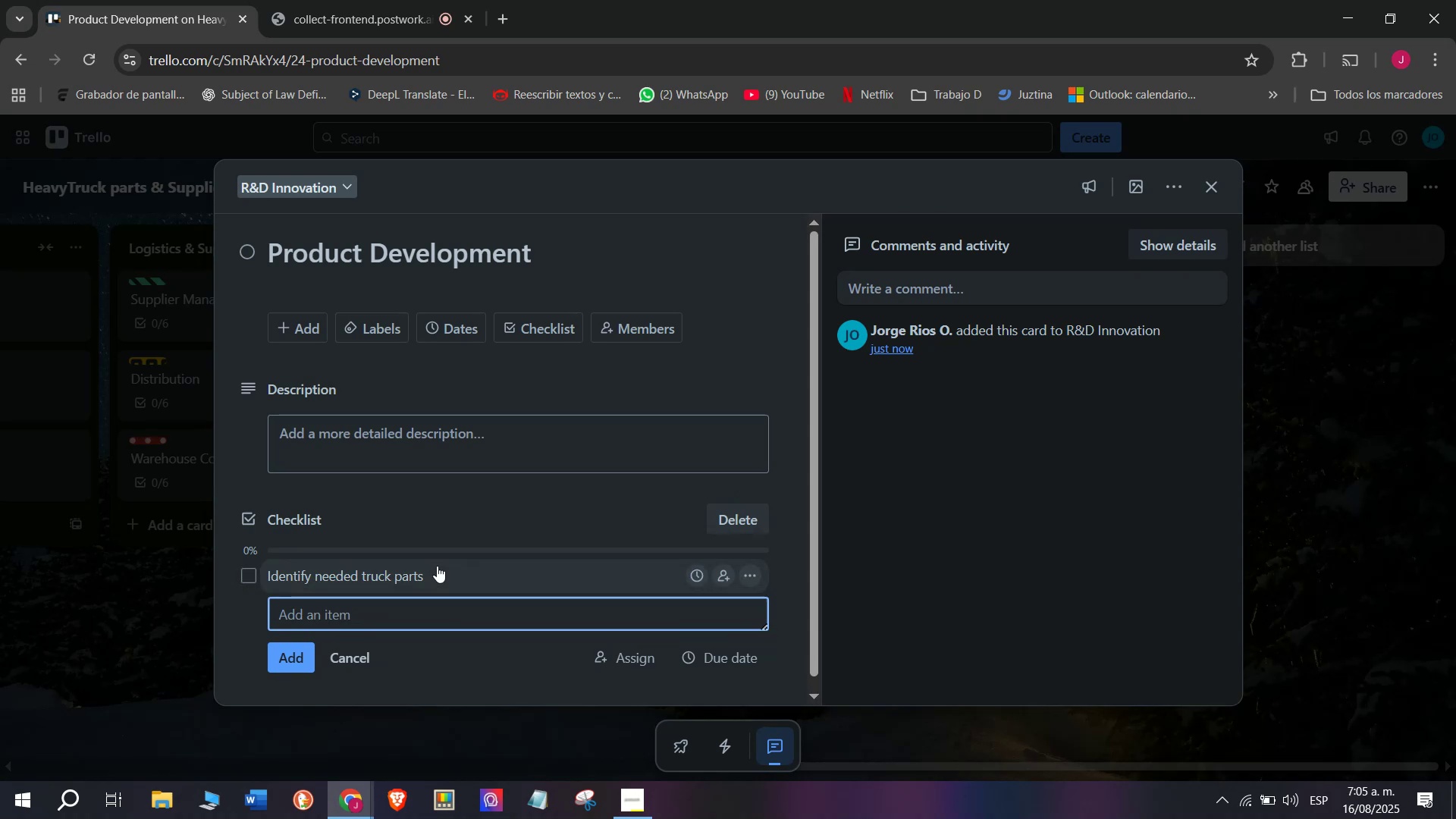 
type(Re)
key(Backspace)
type(se)
key(Backspace)
key(Backspace)
type(esearch durabil)
 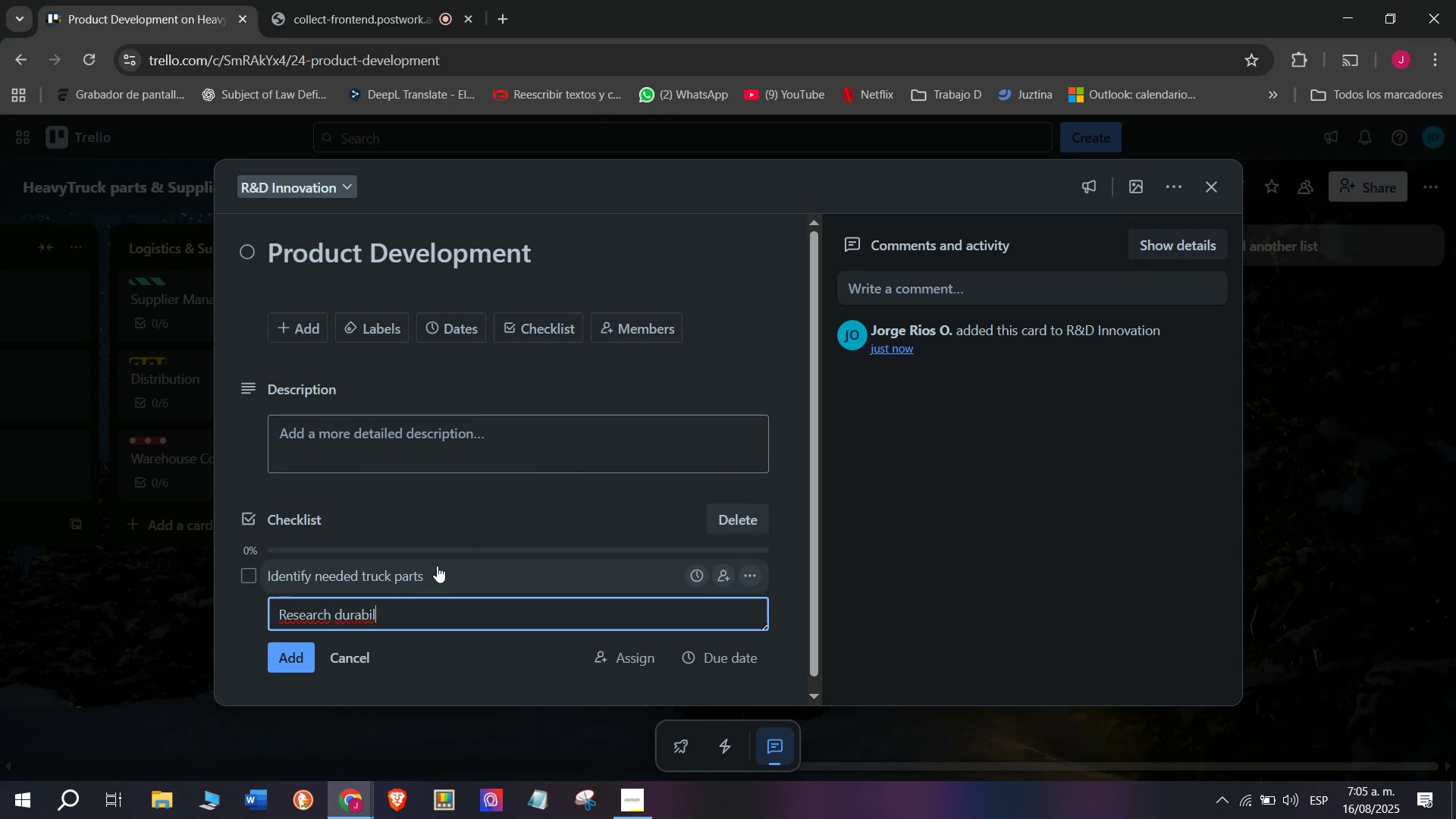 
wait(5.7)
 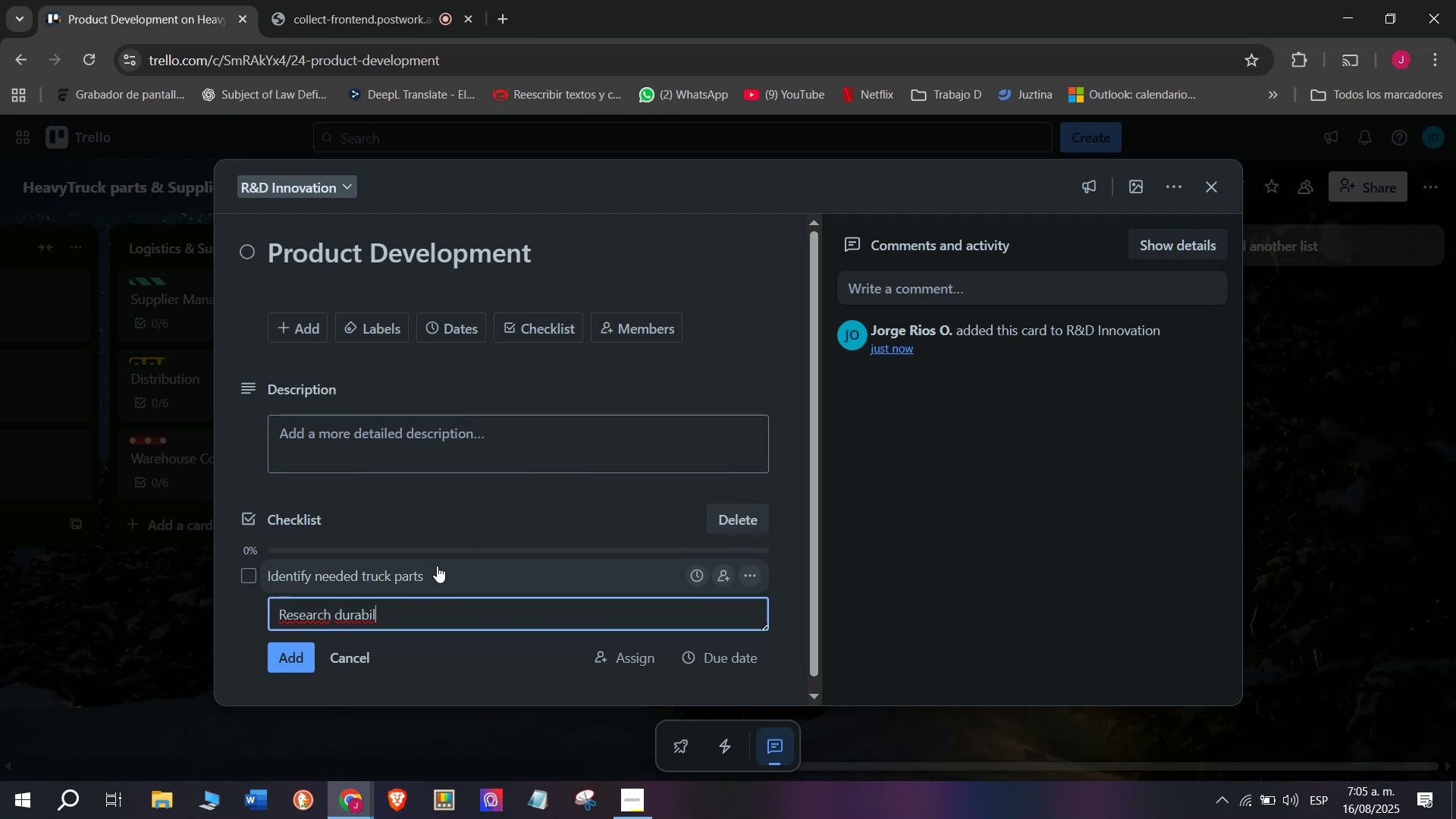 
key(Backspace)
key(Backspace)
type(`)
key(Backspace)
type(le)
 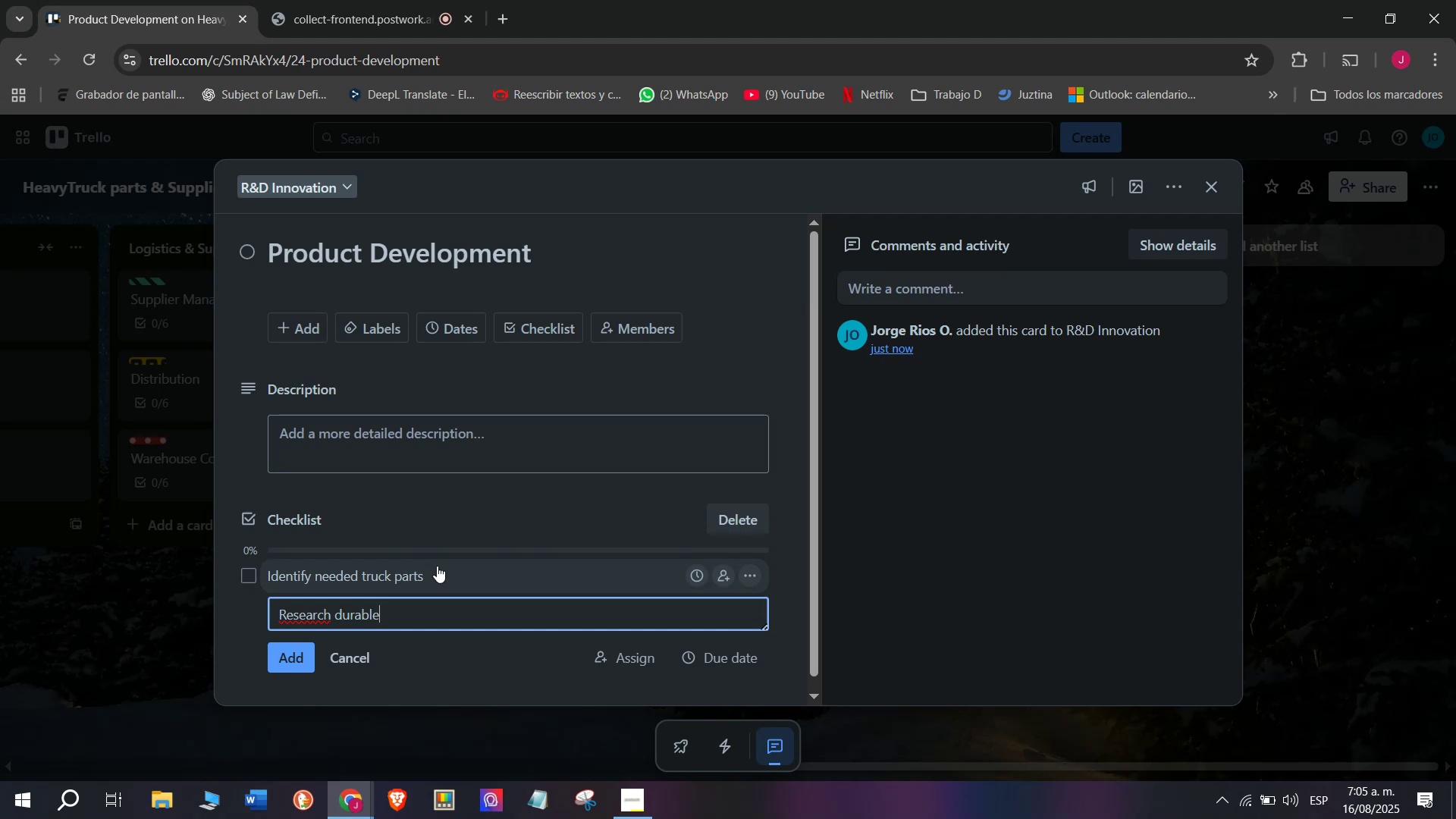 
type( materials)
 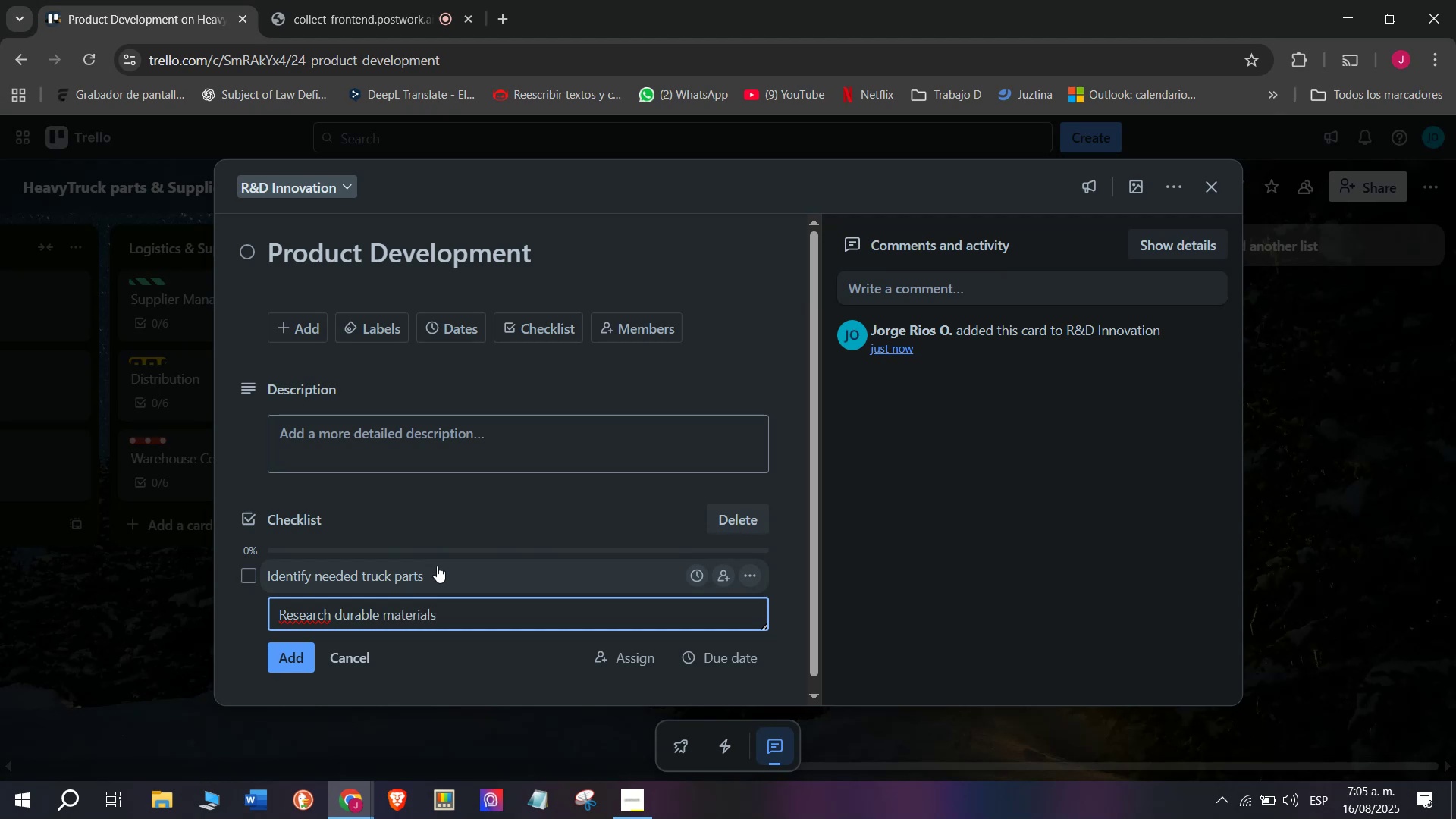 
key(Enter)
 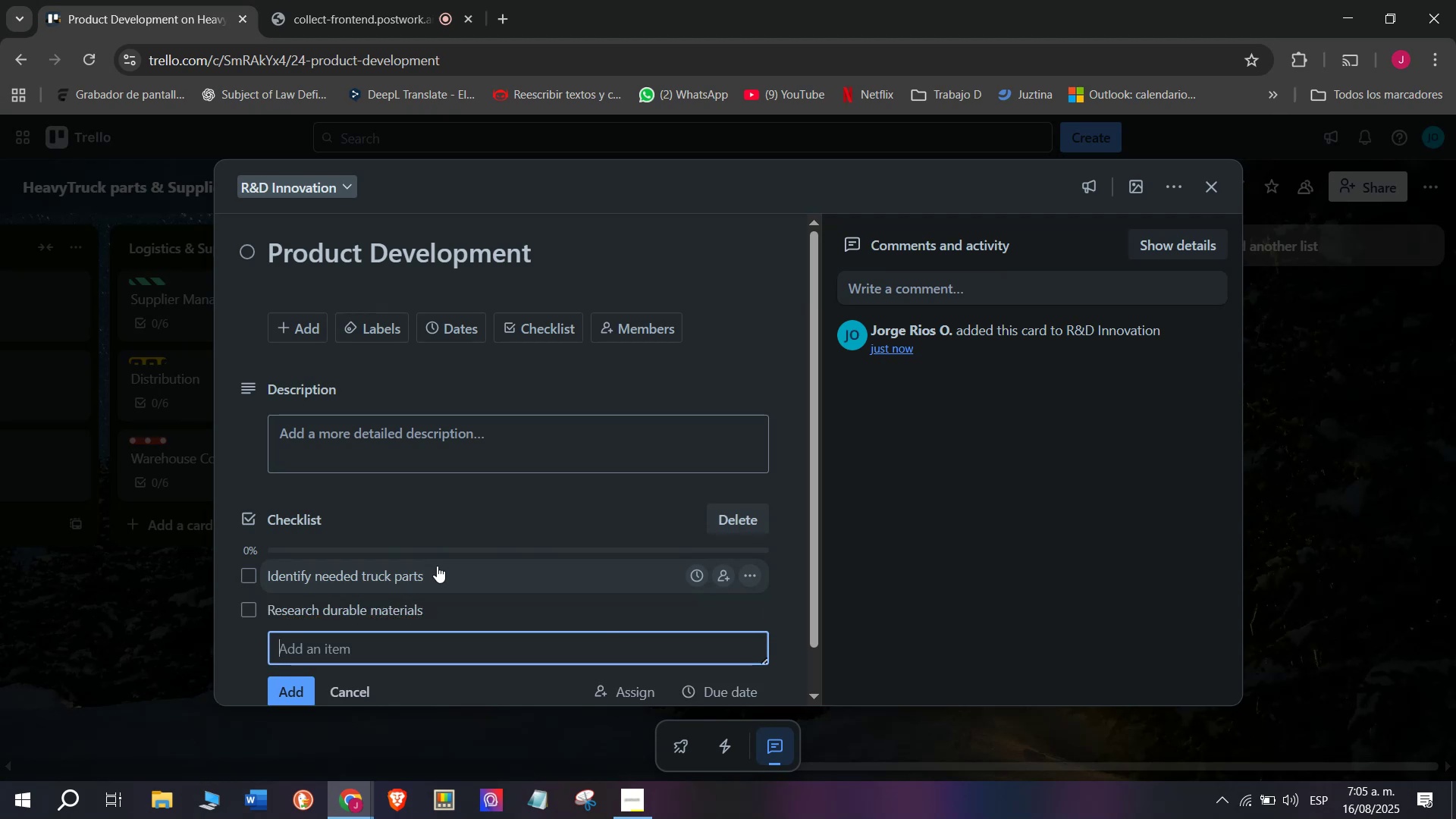 
type(Test prototry)
key(Backspace)
key(Backspace)
type(ype)
 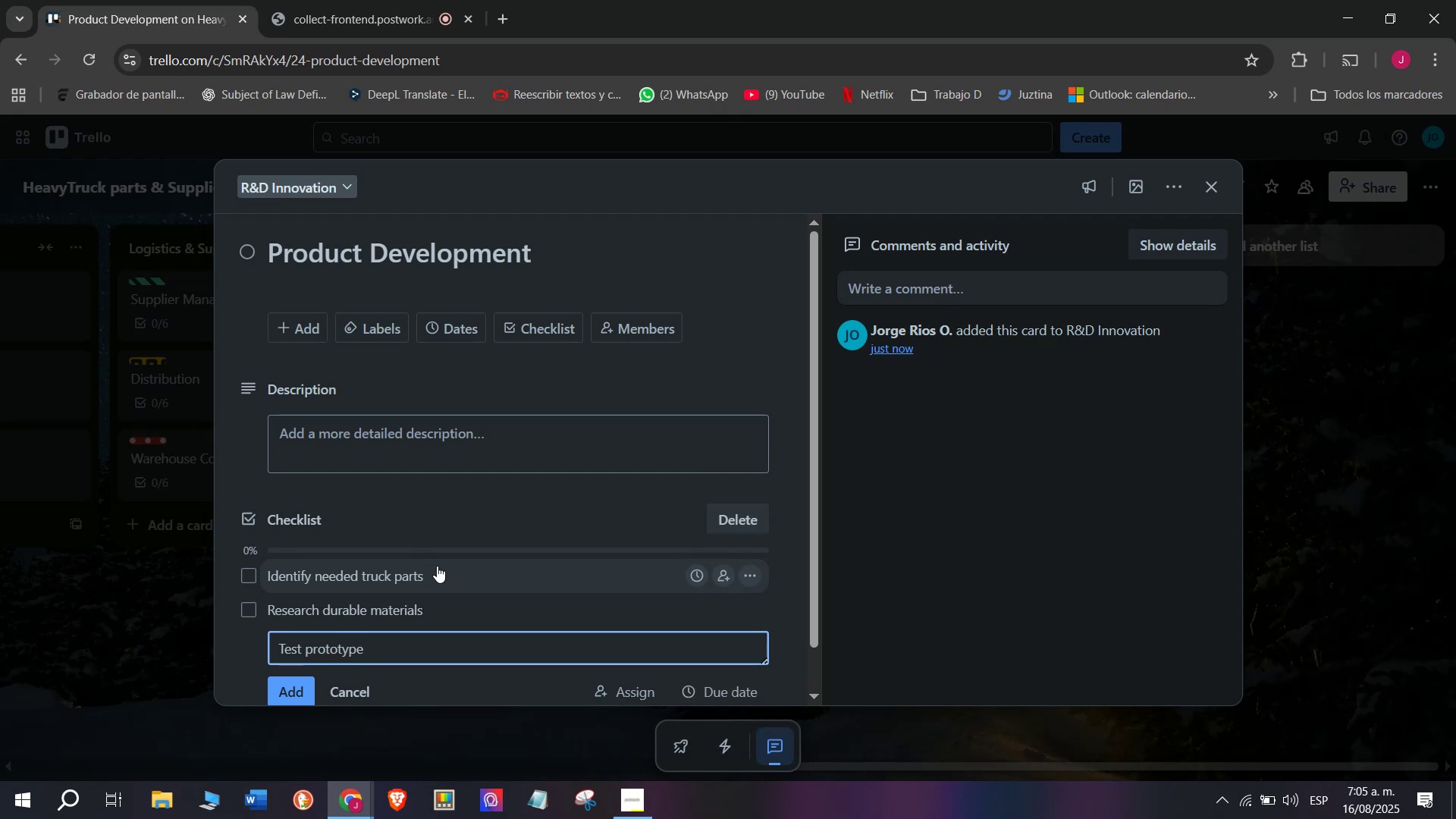 
key(Enter)
 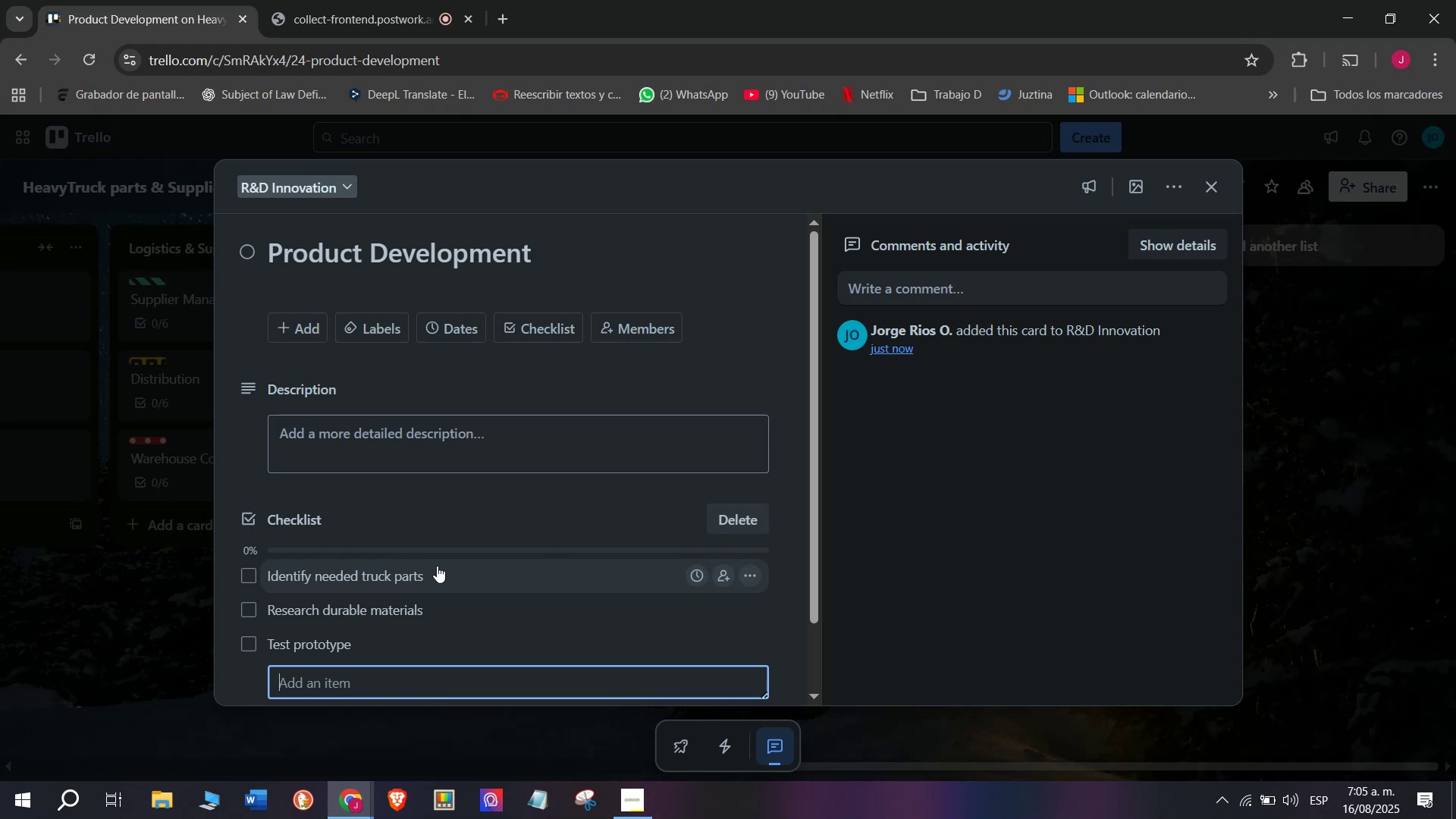 
type(Get client feedback)
 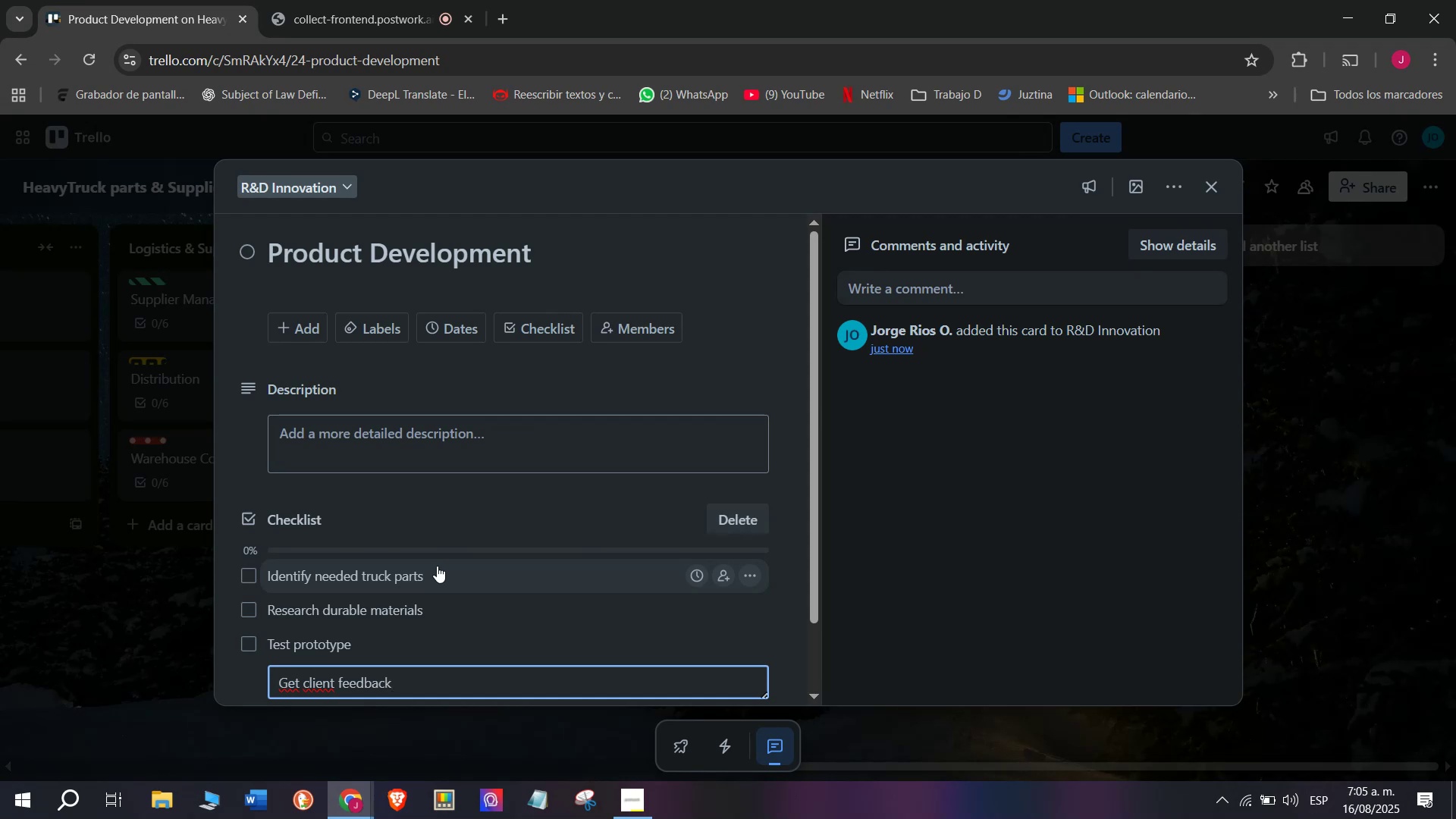 
key(Enter)
 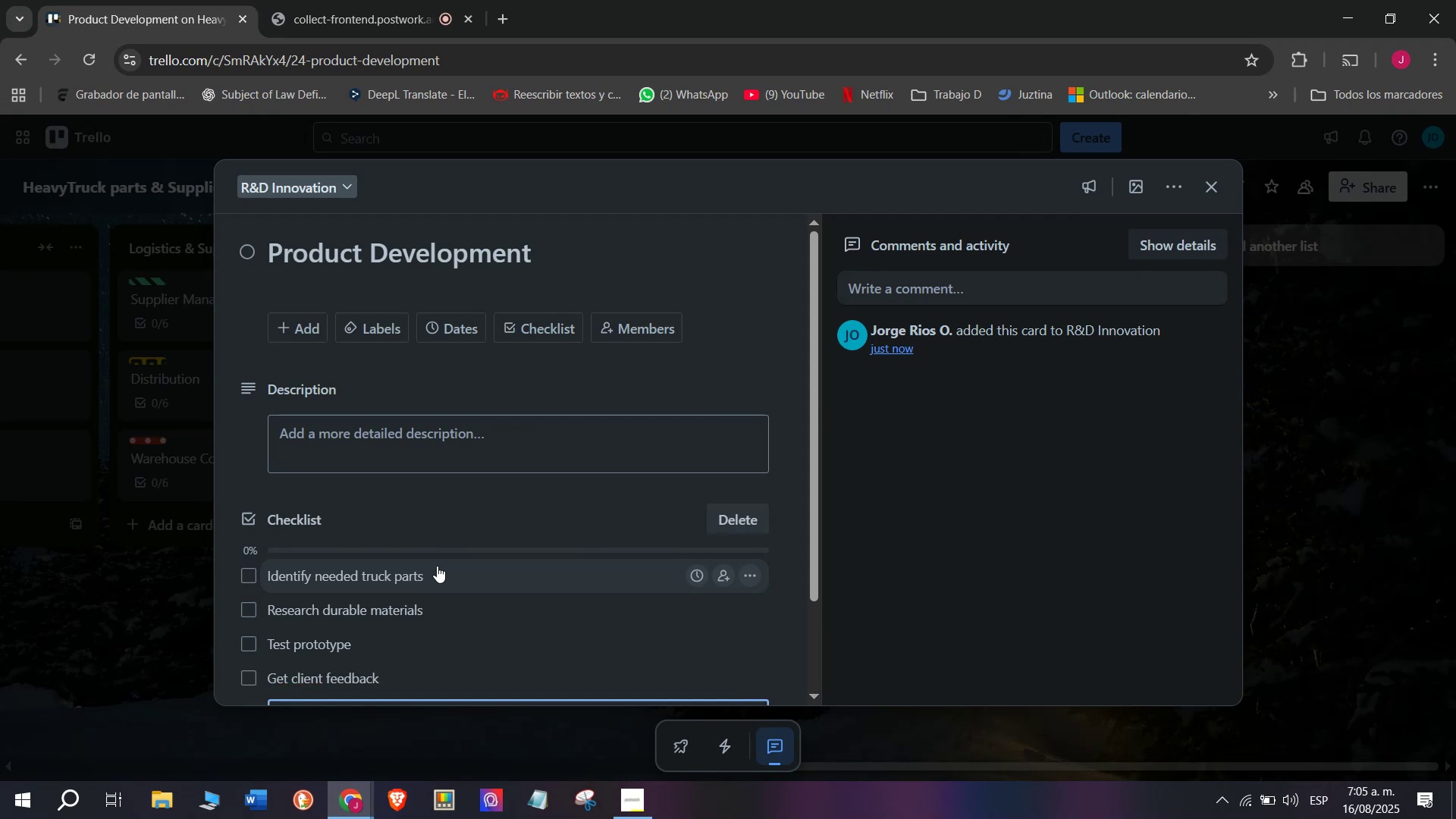 
type(O)
key(Backspace)
type(Improve design)
 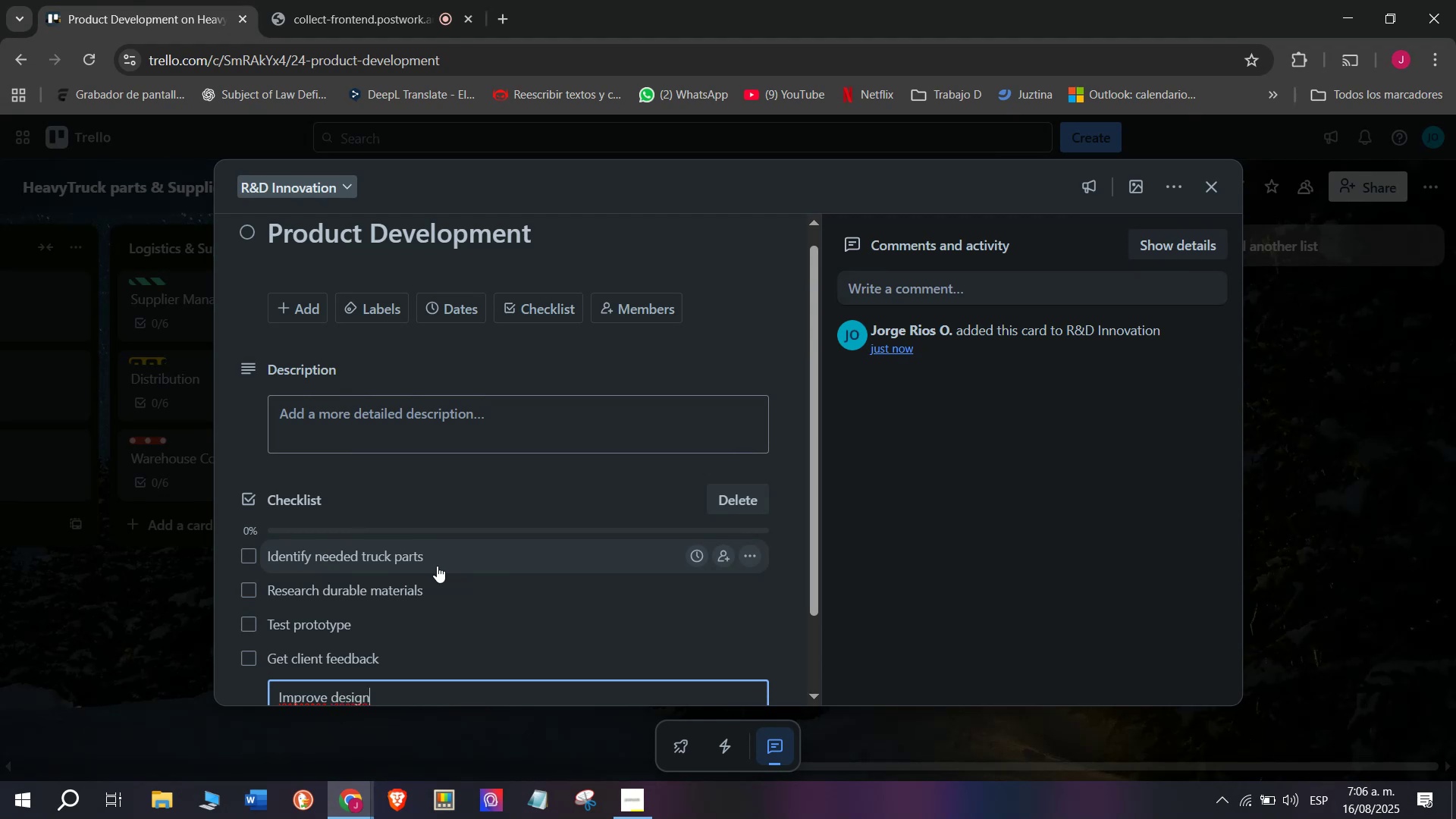 
key(Enter)
 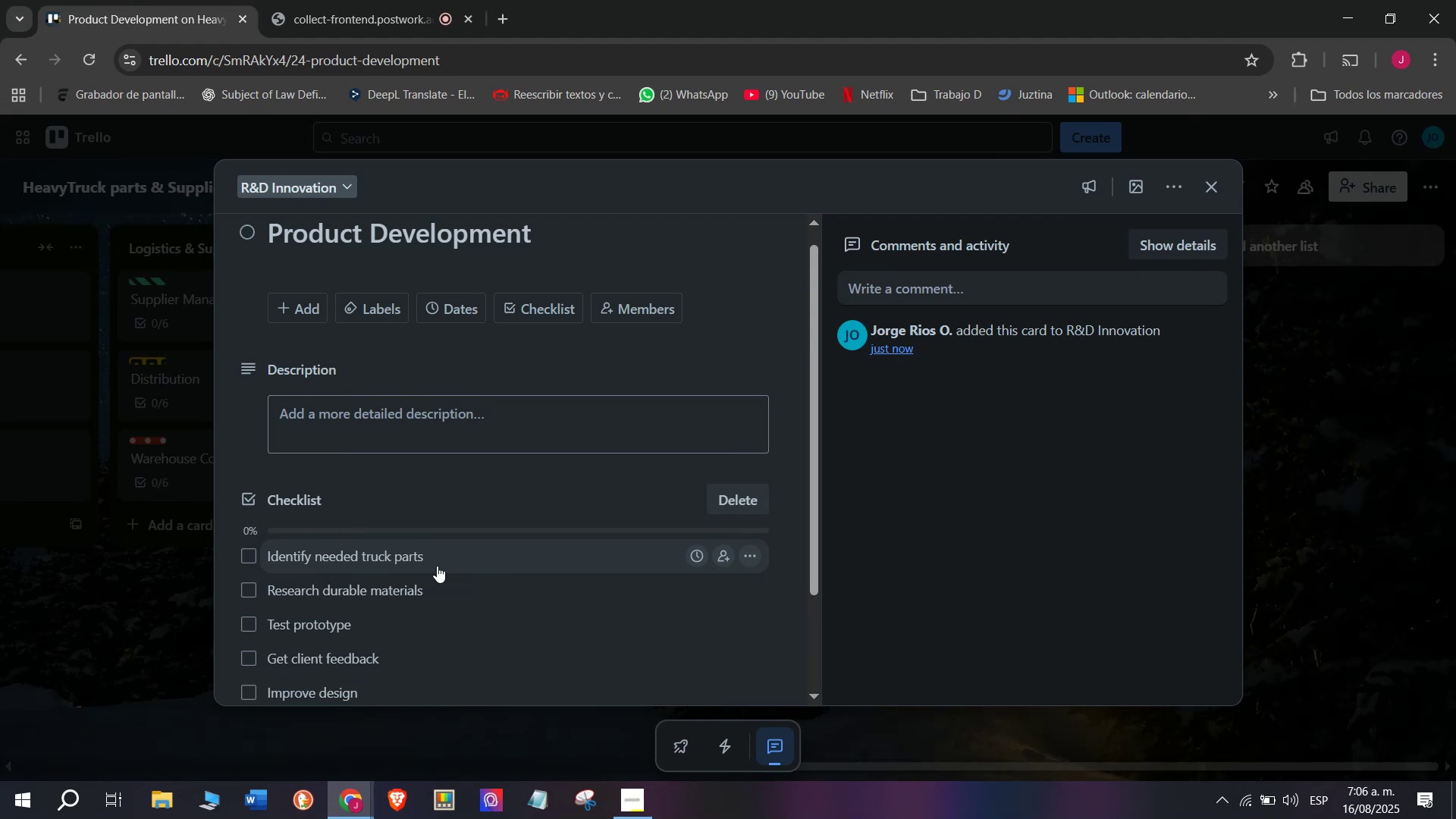 
type(Plan production)
 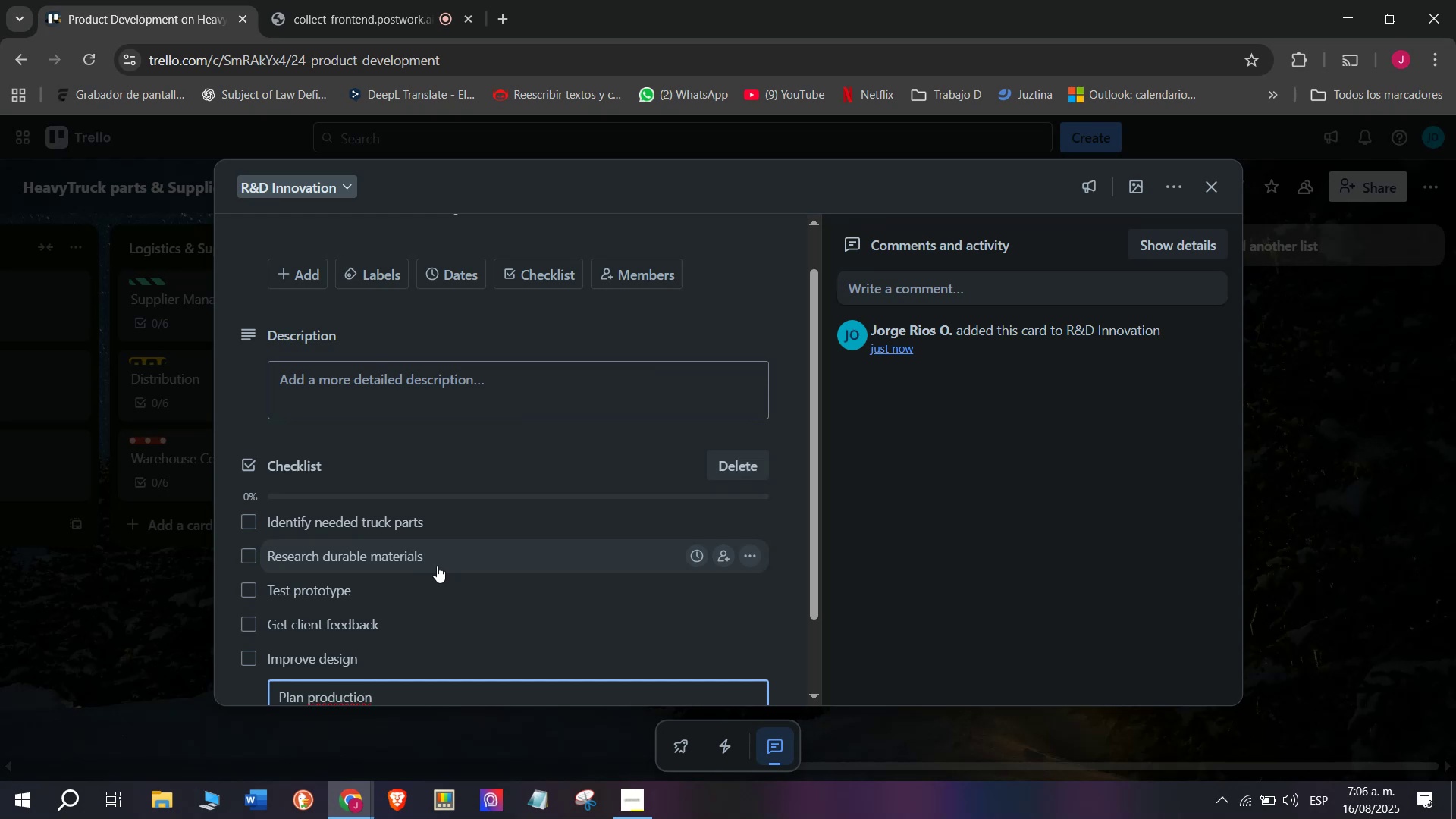 
wait(5.65)
 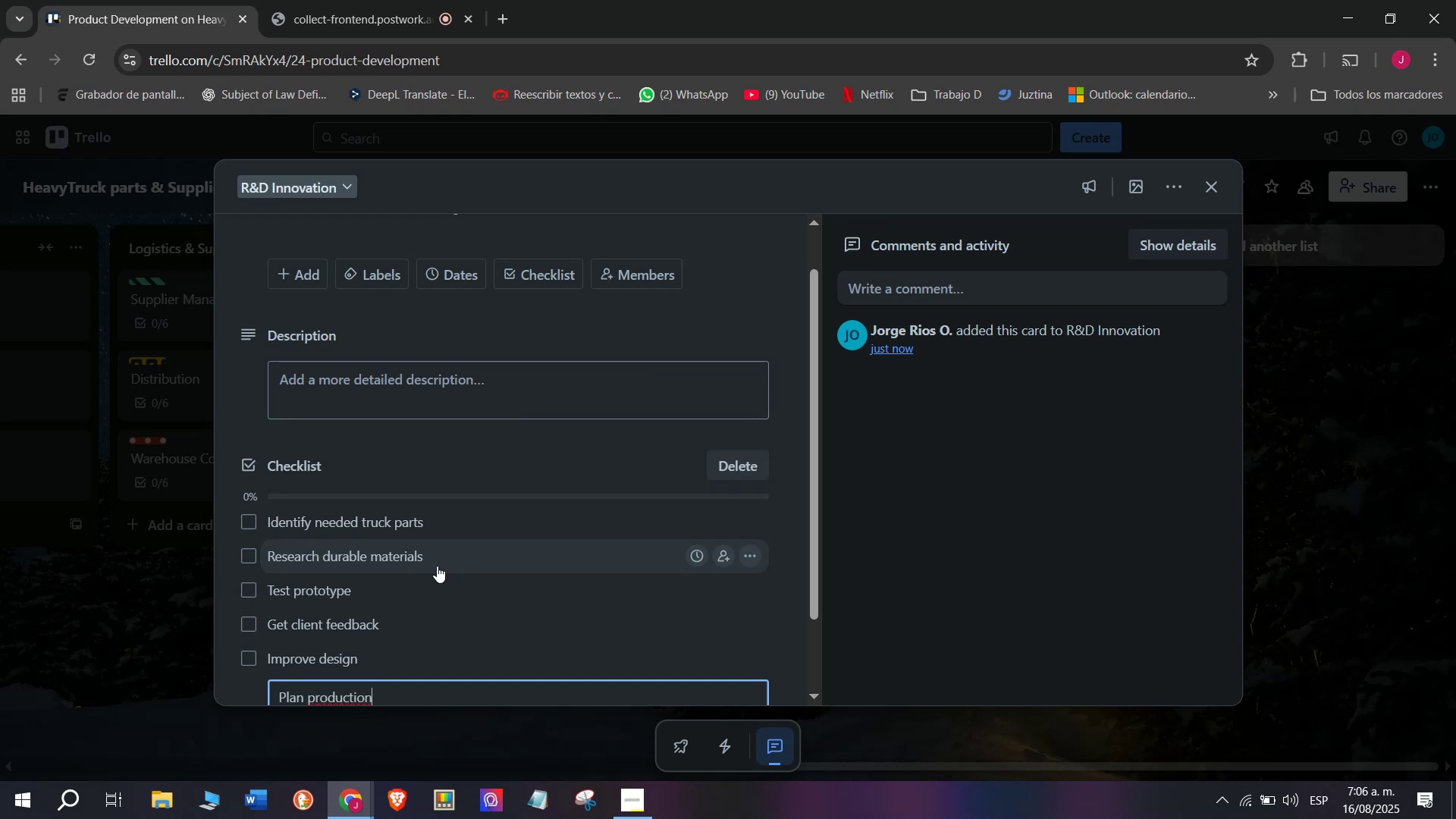 
key(Backspace)
 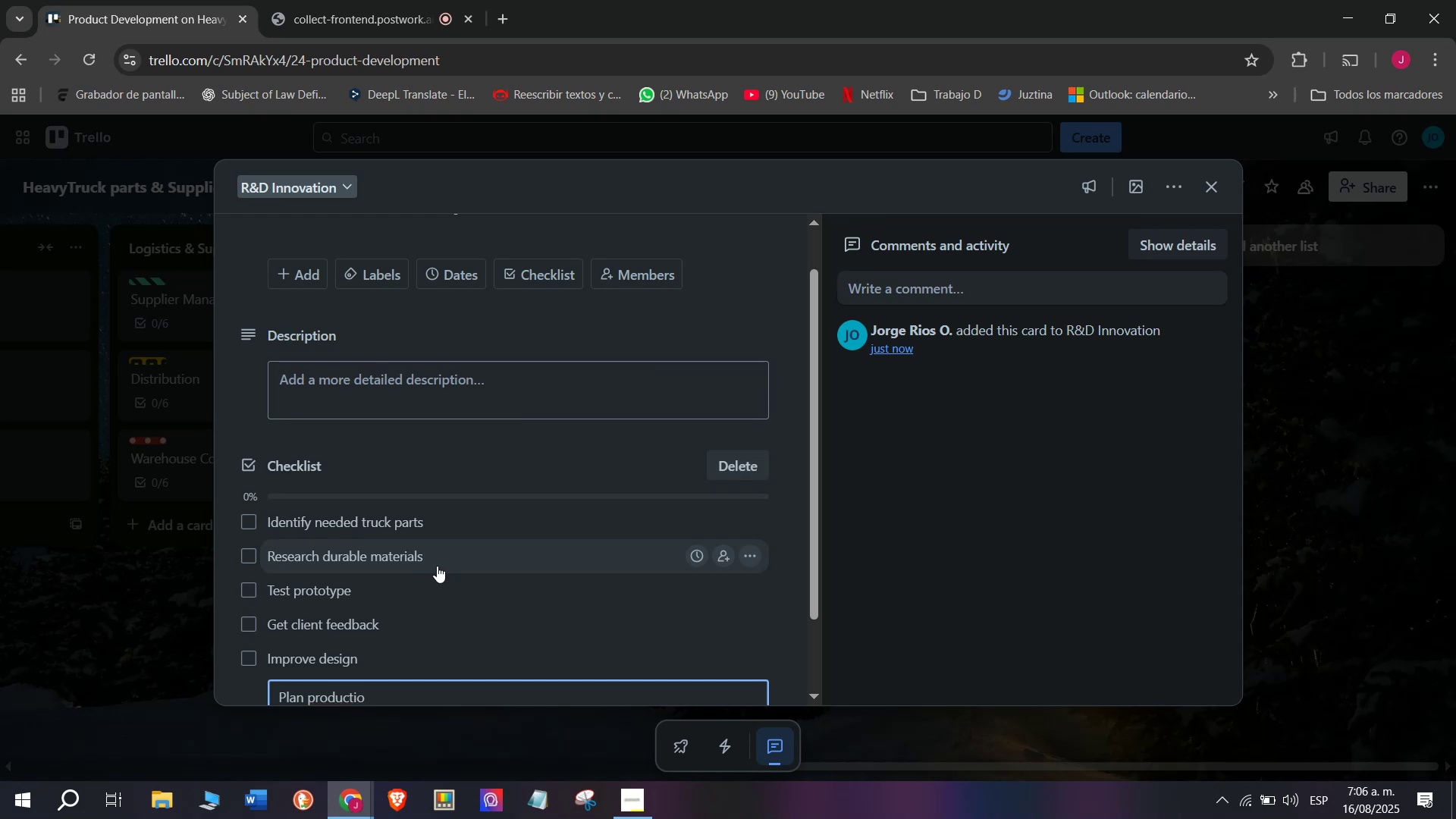 
key(Backspace)
 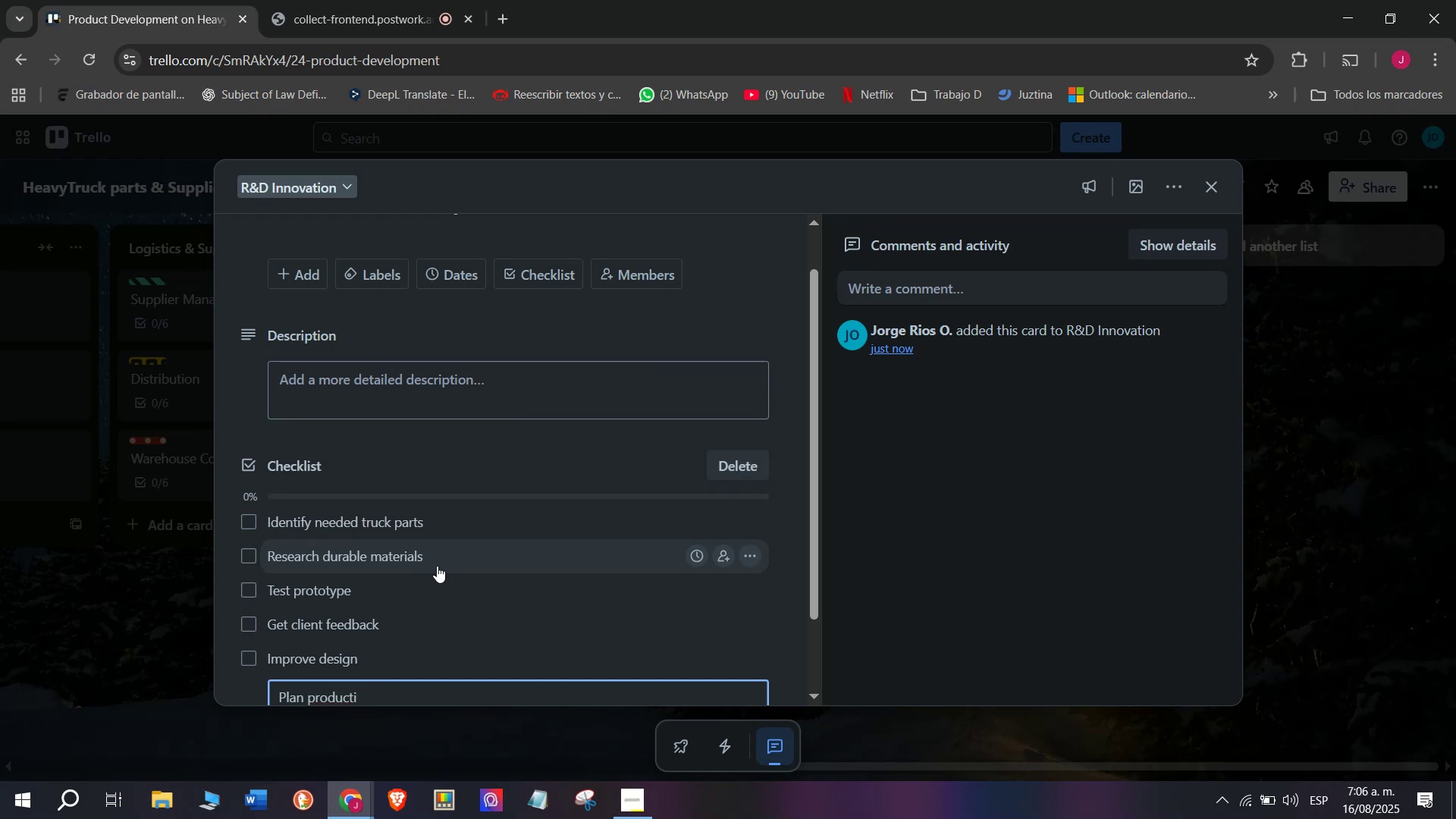 
key(Backspace)
 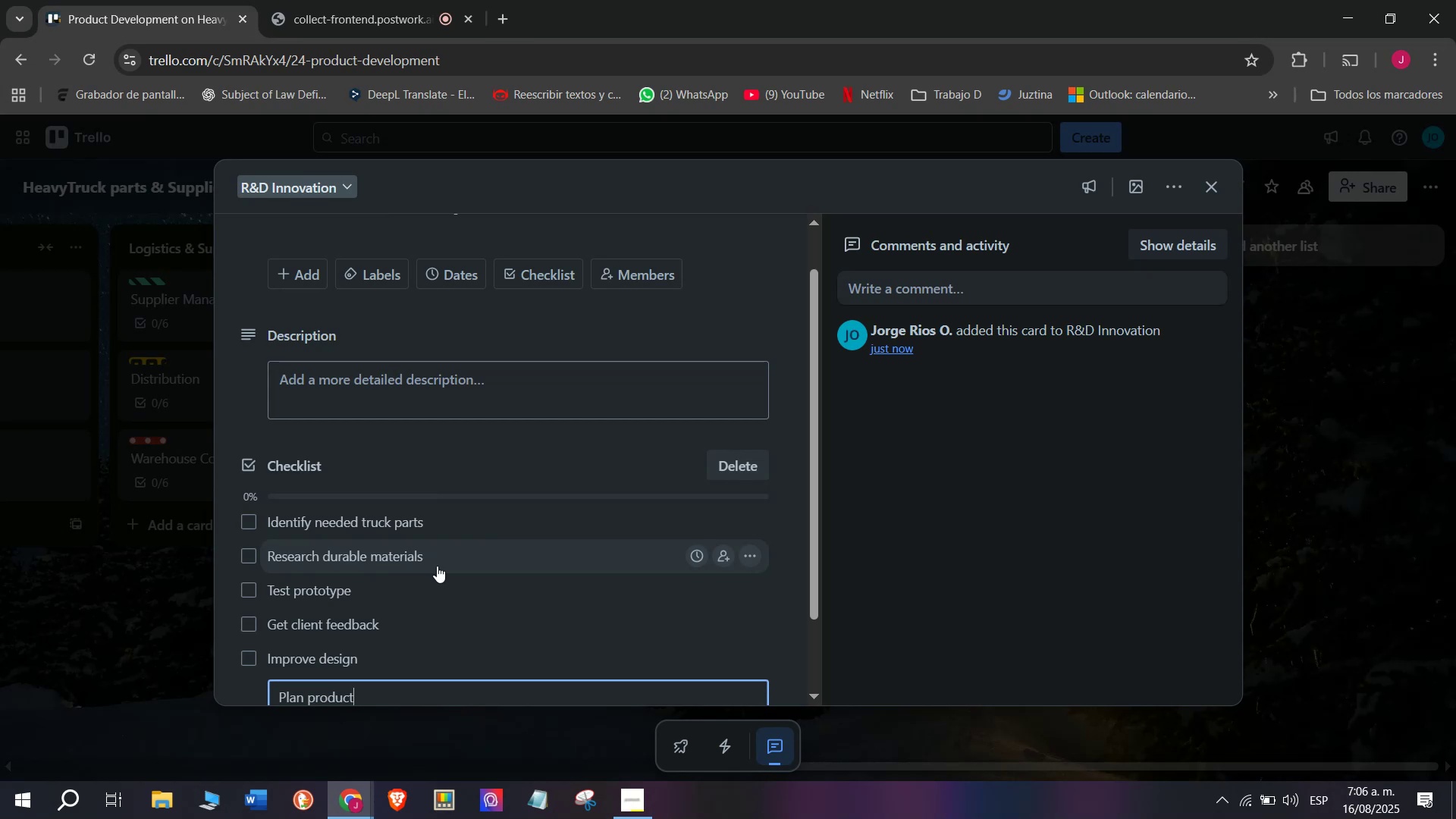 
type(launv)
key(Backspace)
type(ch)
 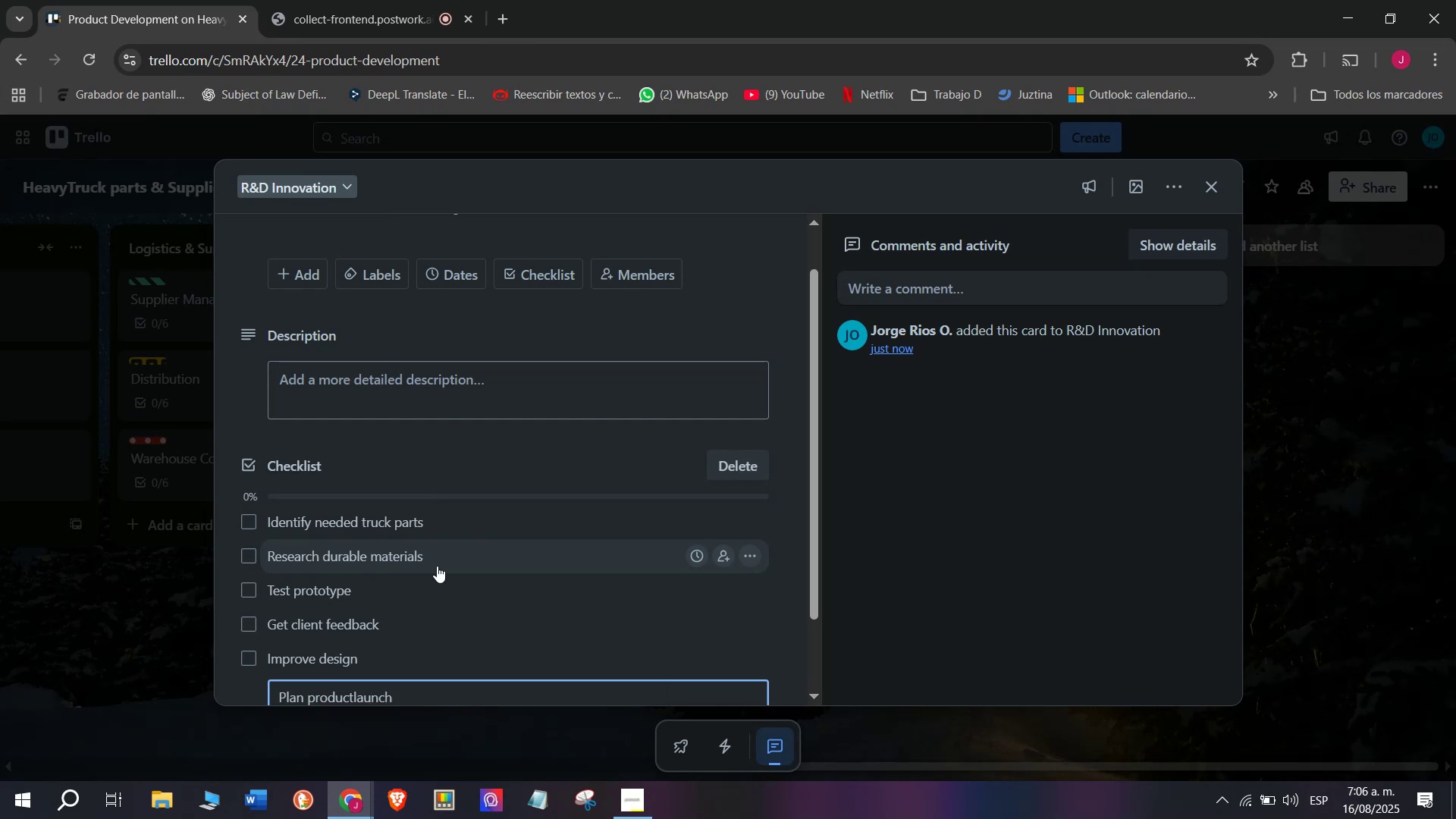 
key(Enter)
 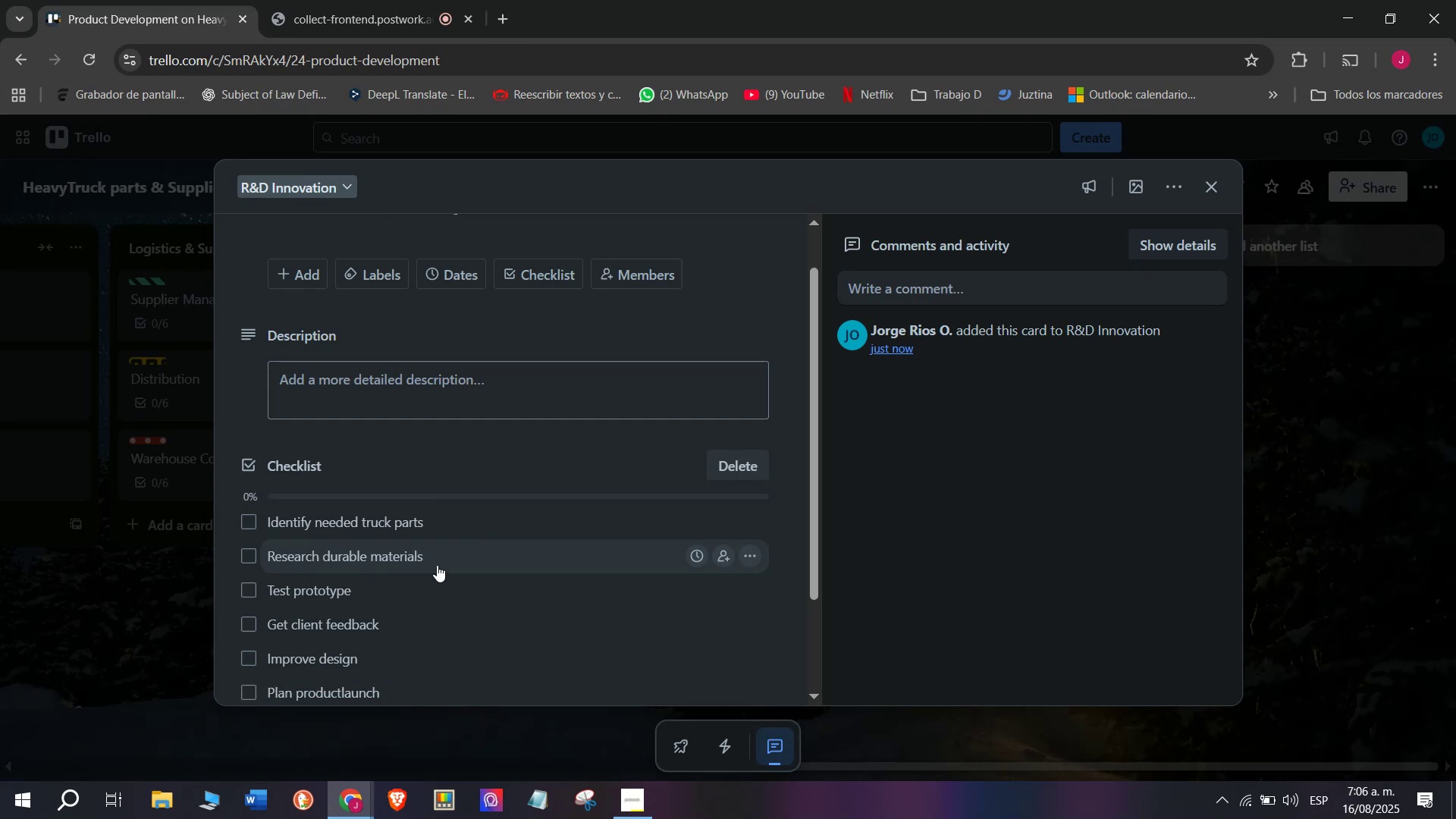 
scroll: coordinate [437, 565], scroll_direction: up, amount: 5.0
 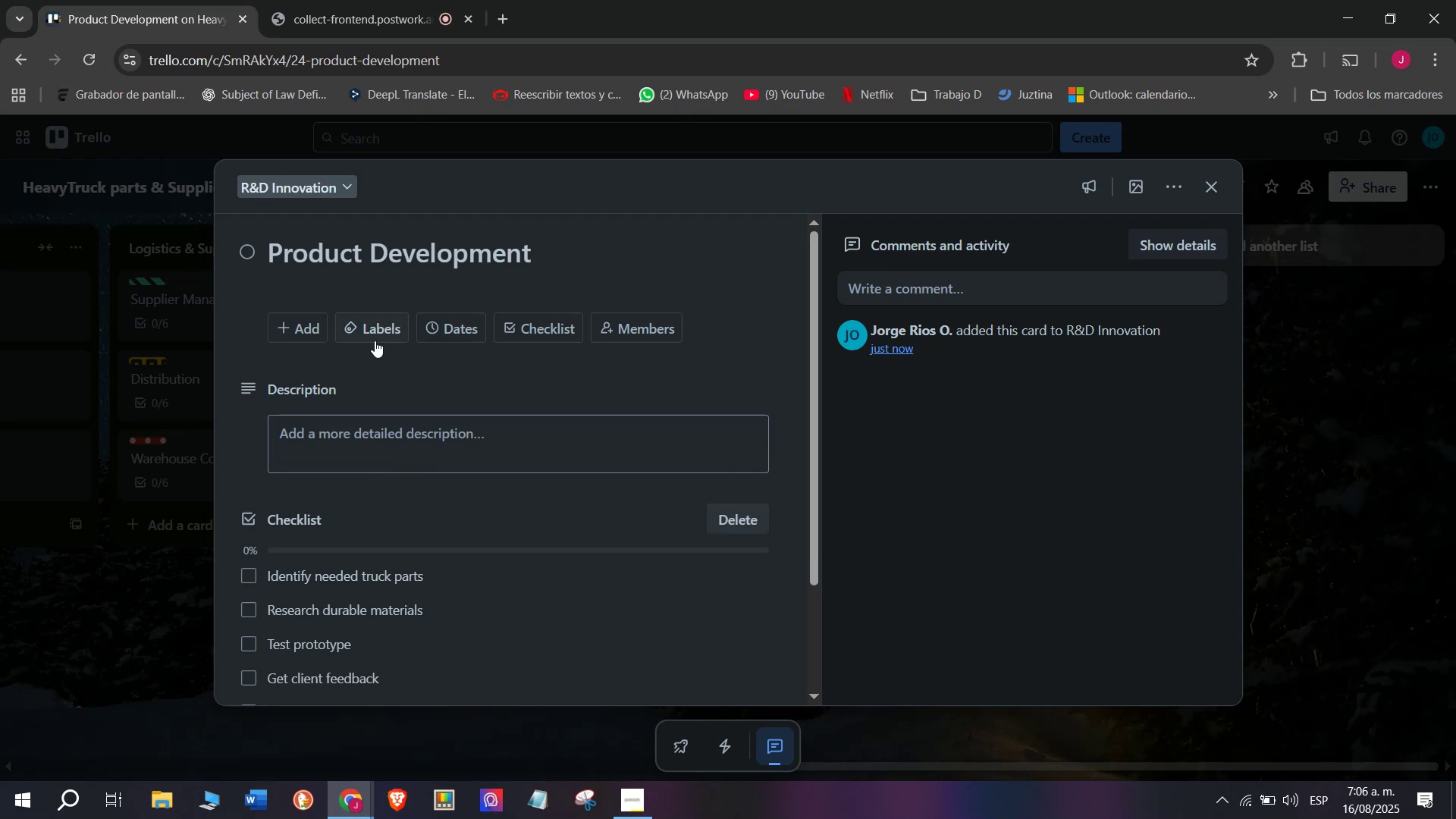 
double_click([375, 342])
 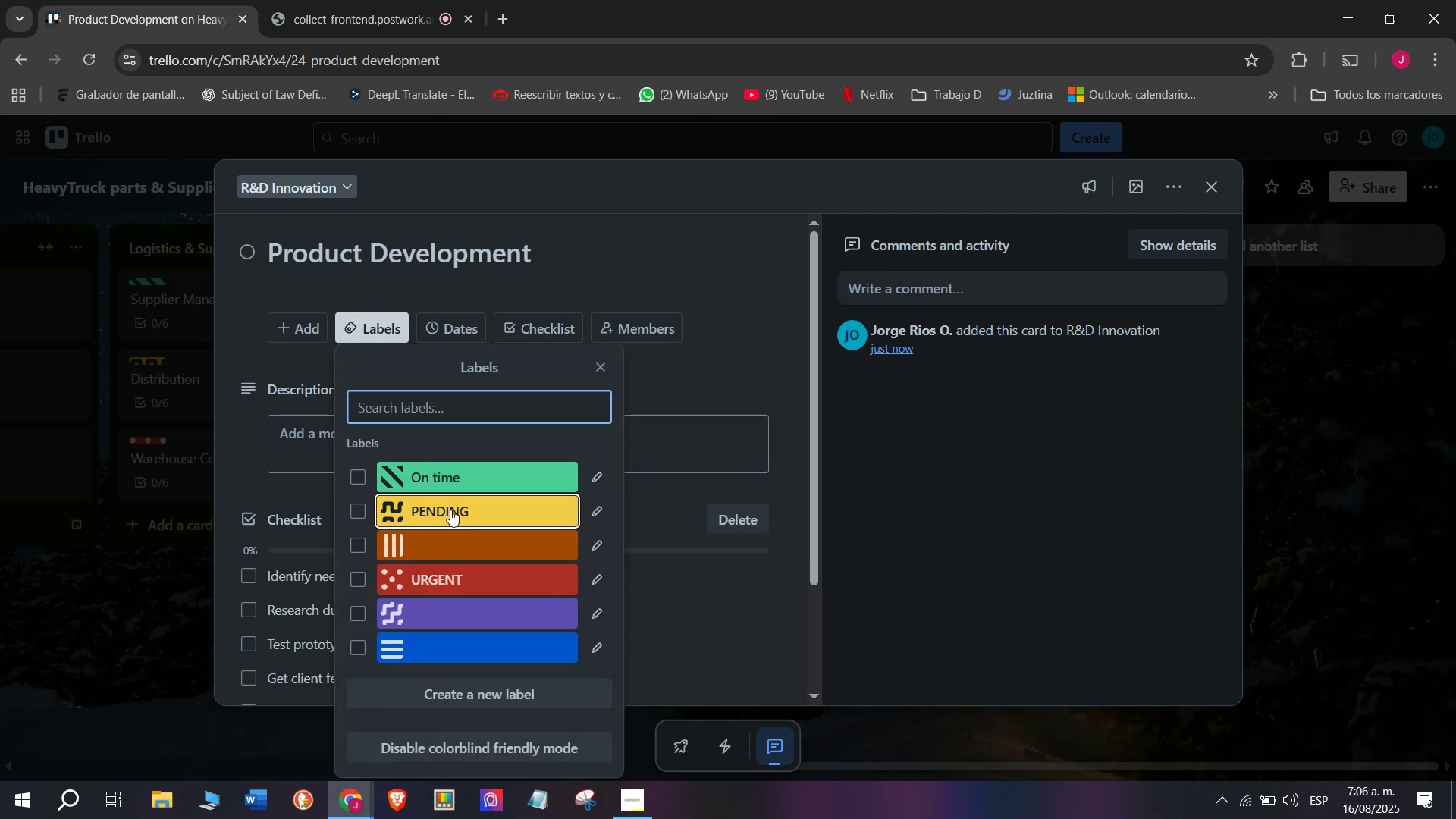 
double_click([215, 356])
 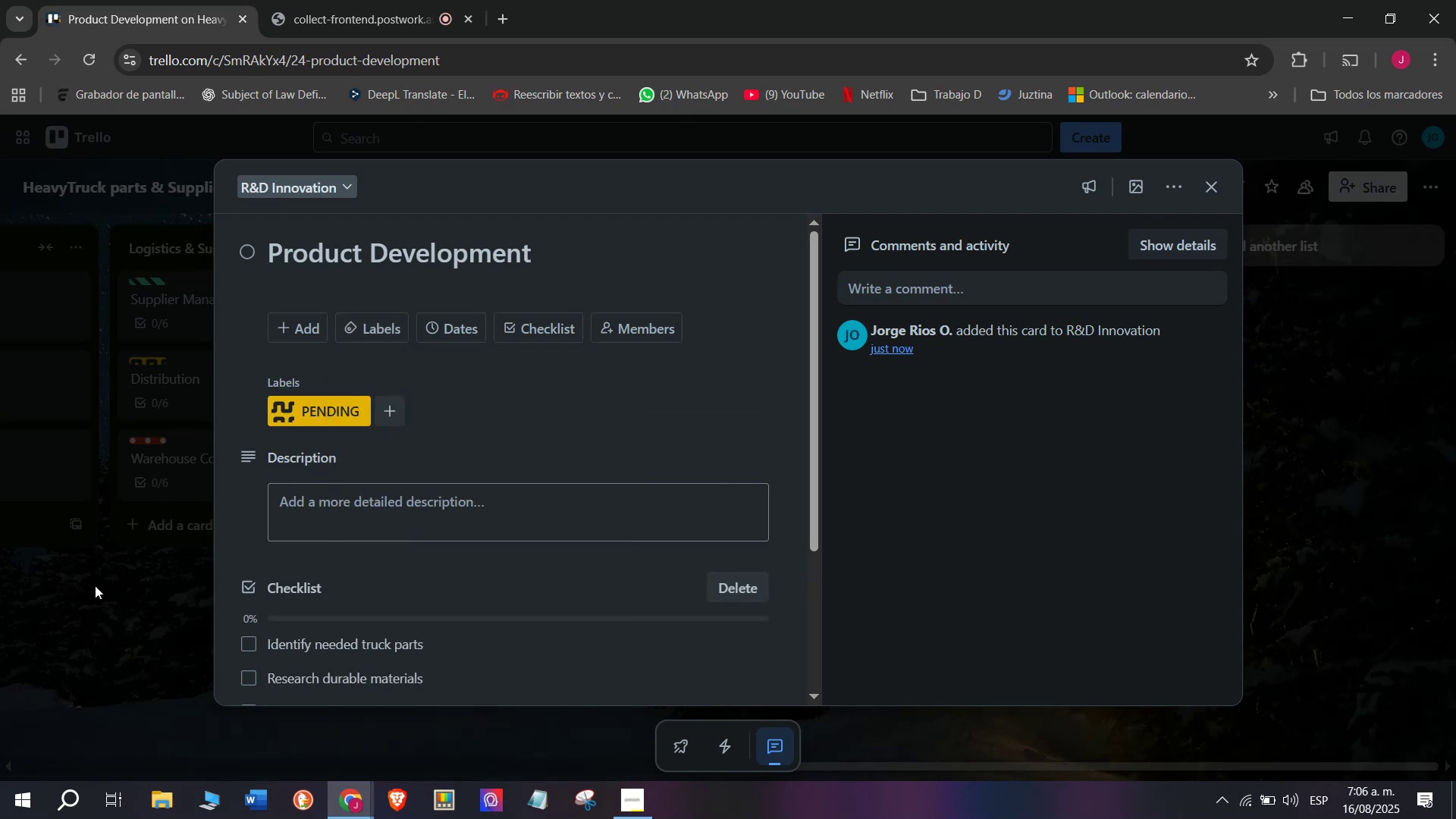 
triple_click([95, 585])
 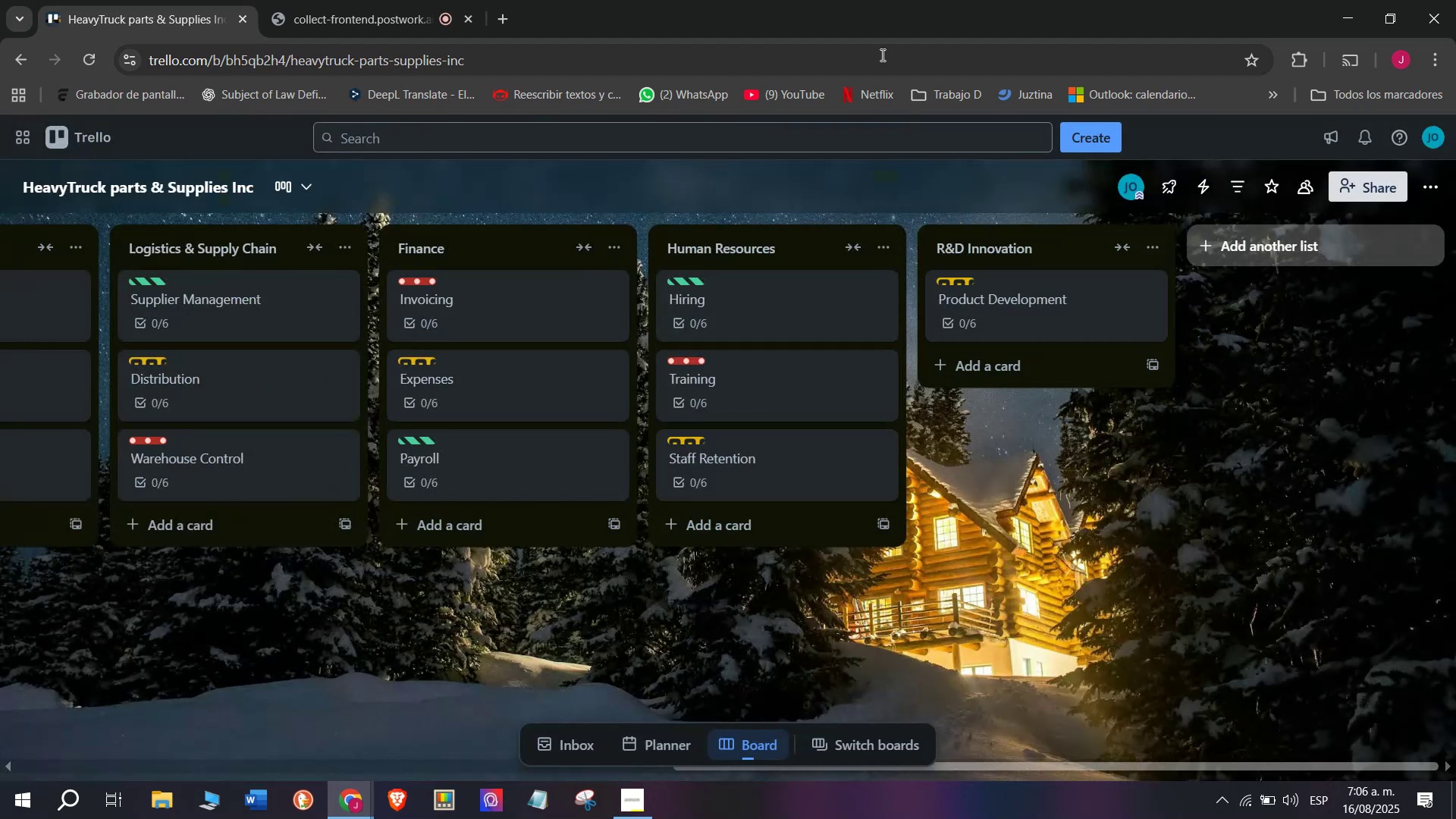 
left_click([461, 0])
 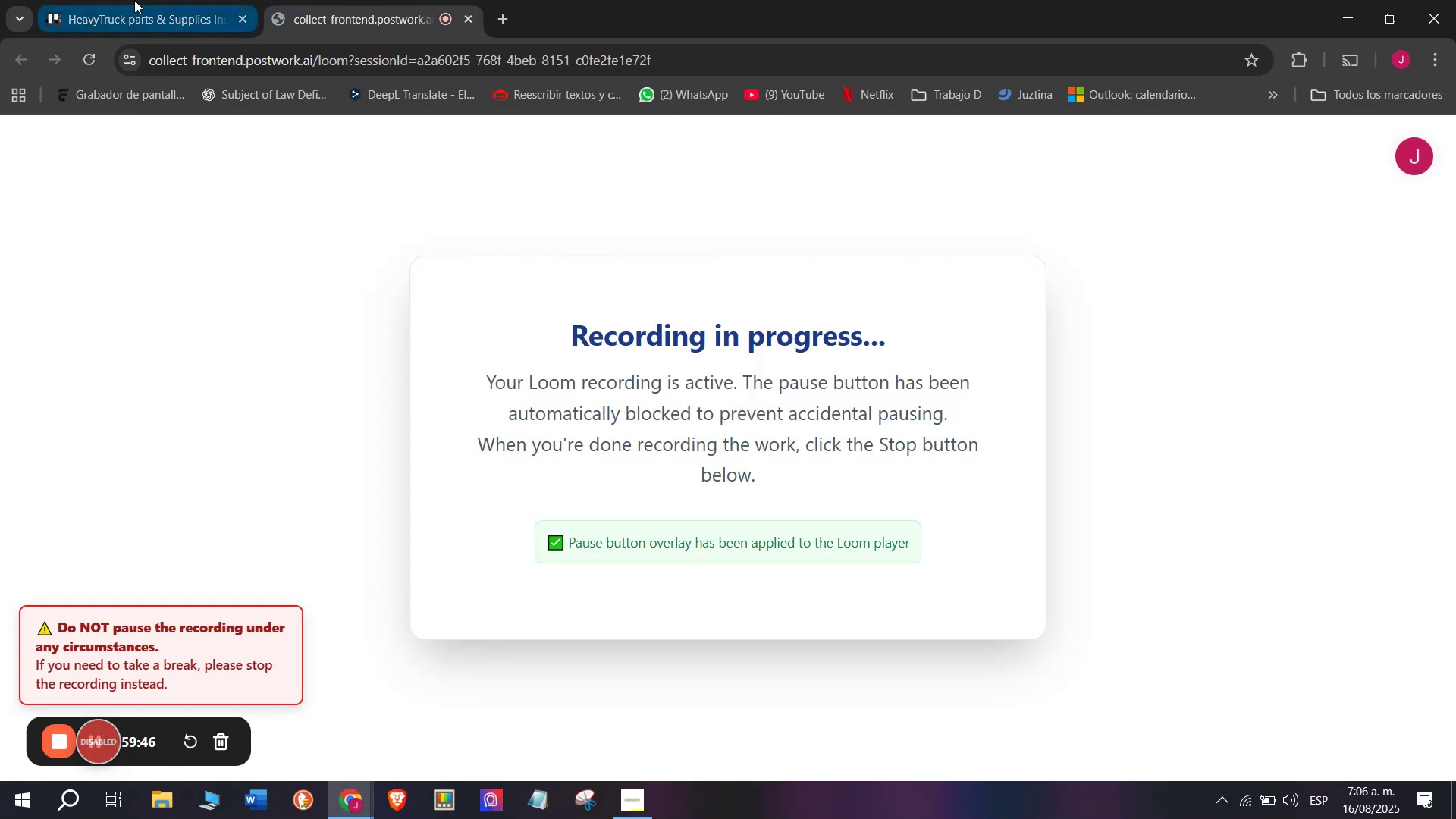 
left_click([149, 0])
 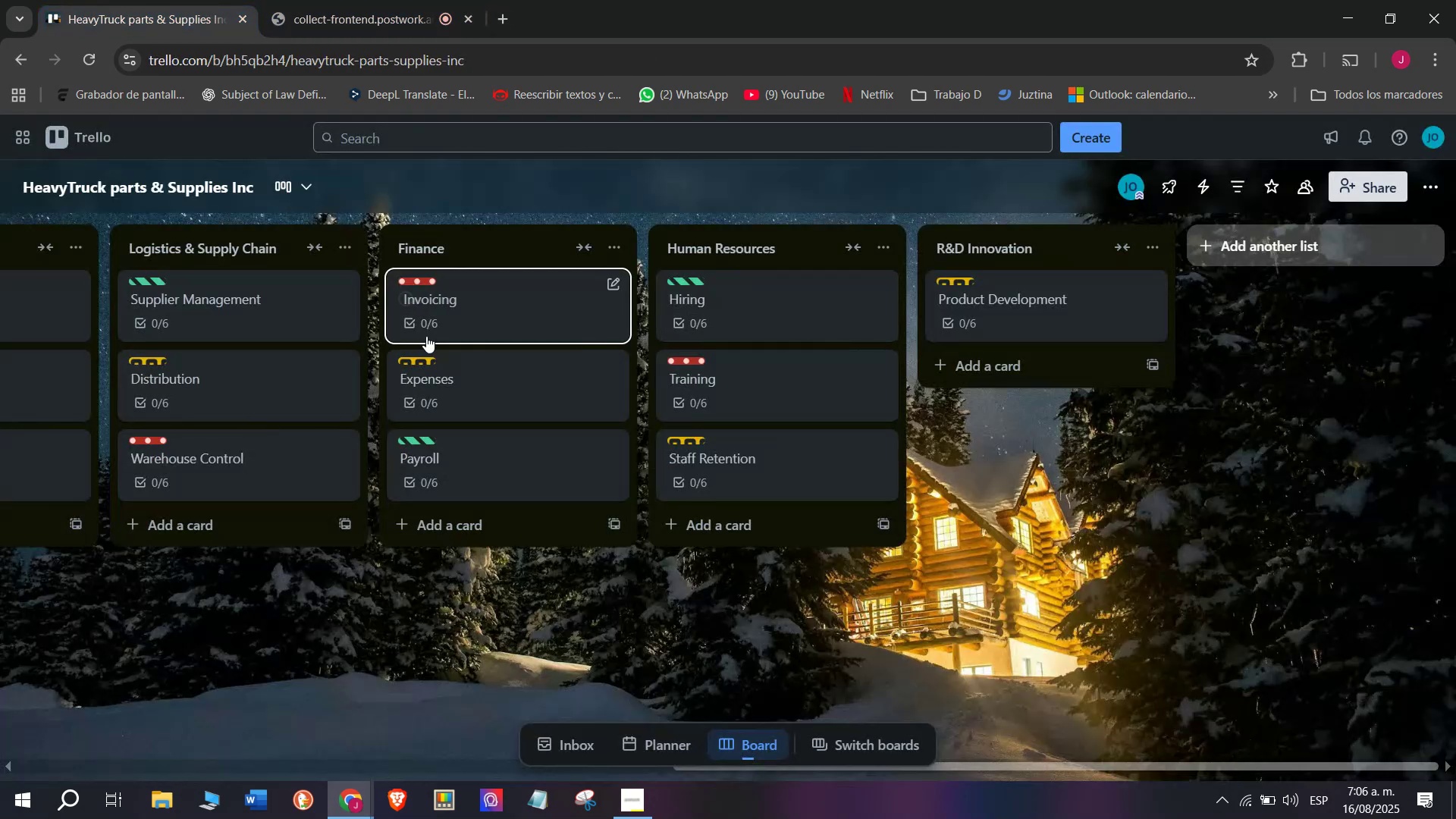 
scroll: coordinate [326, 325], scroll_direction: up, amount: 3.0
 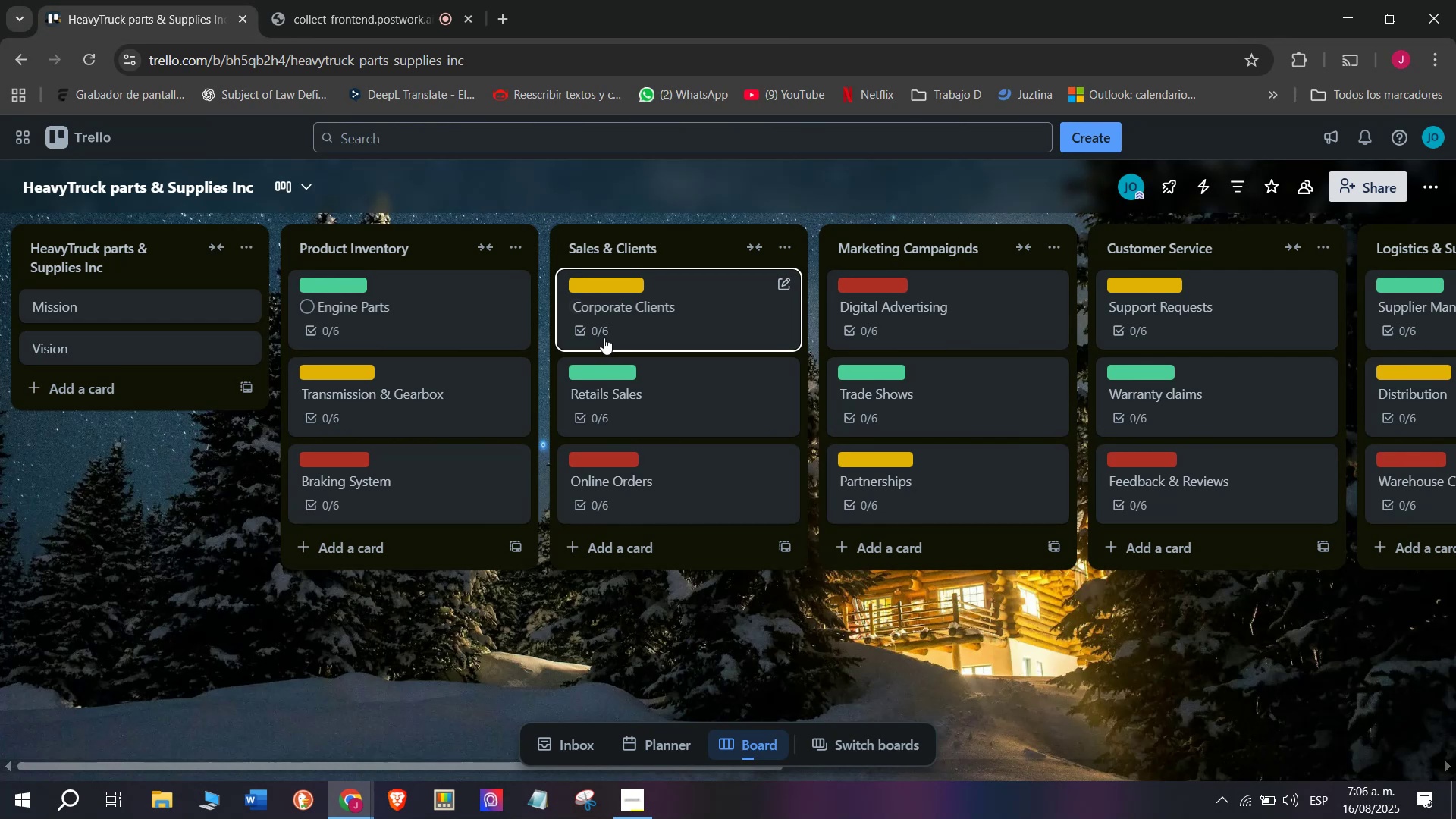 
scroll: coordinate [575, 384], scroll_direction: none, amount: 0.0
 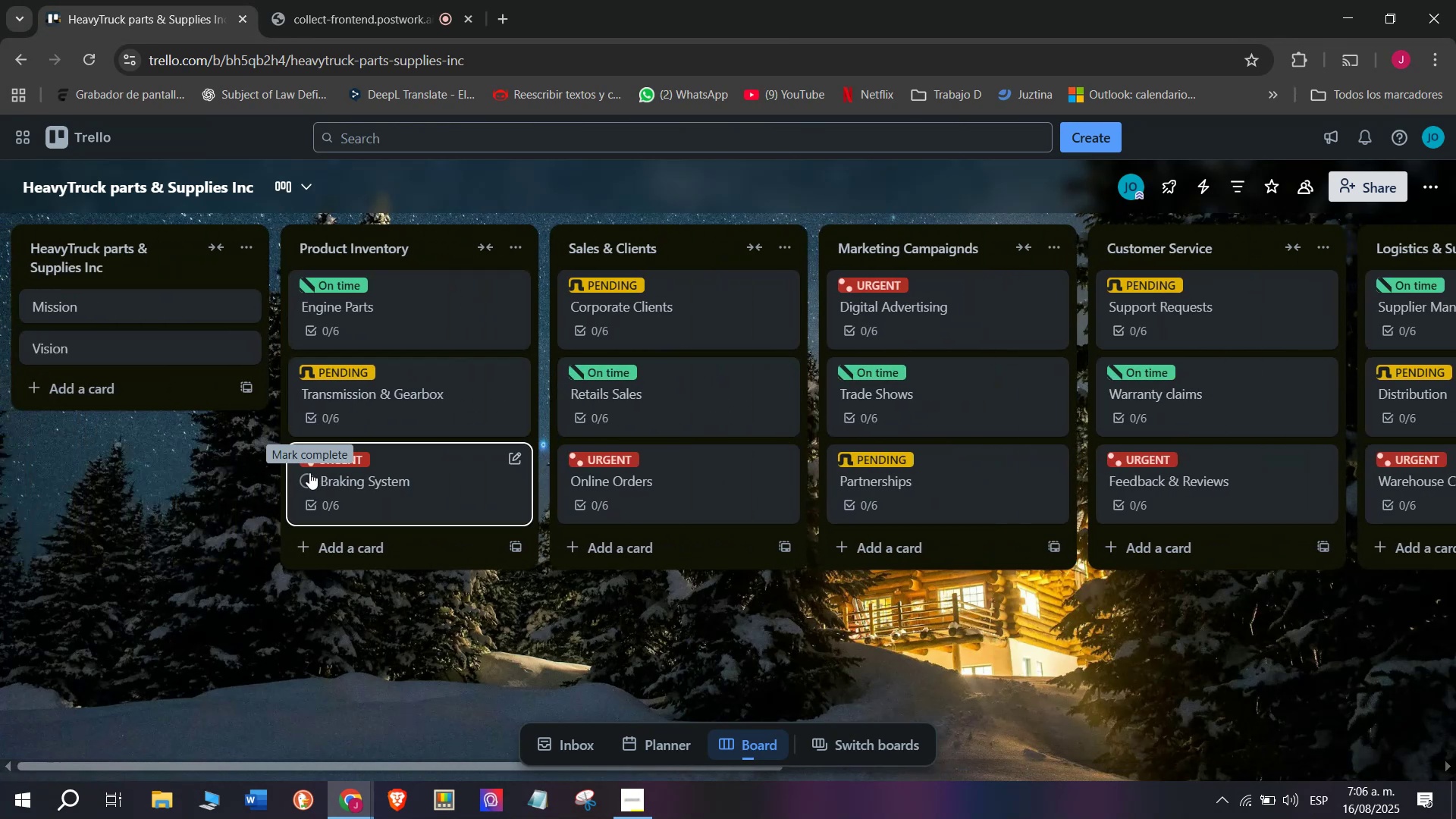 
left_click([309, 482])
 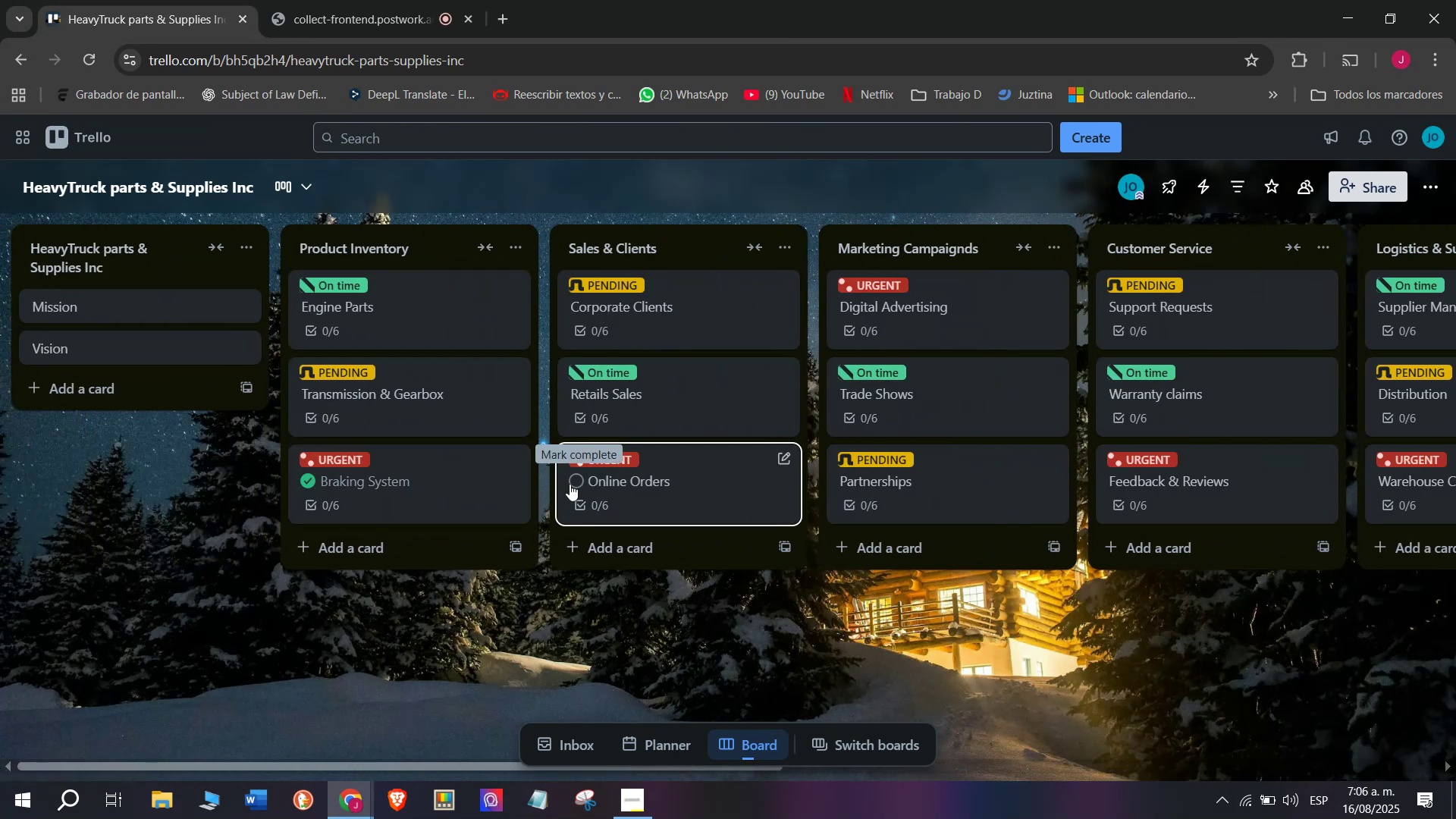 
left_click([570, 484])
 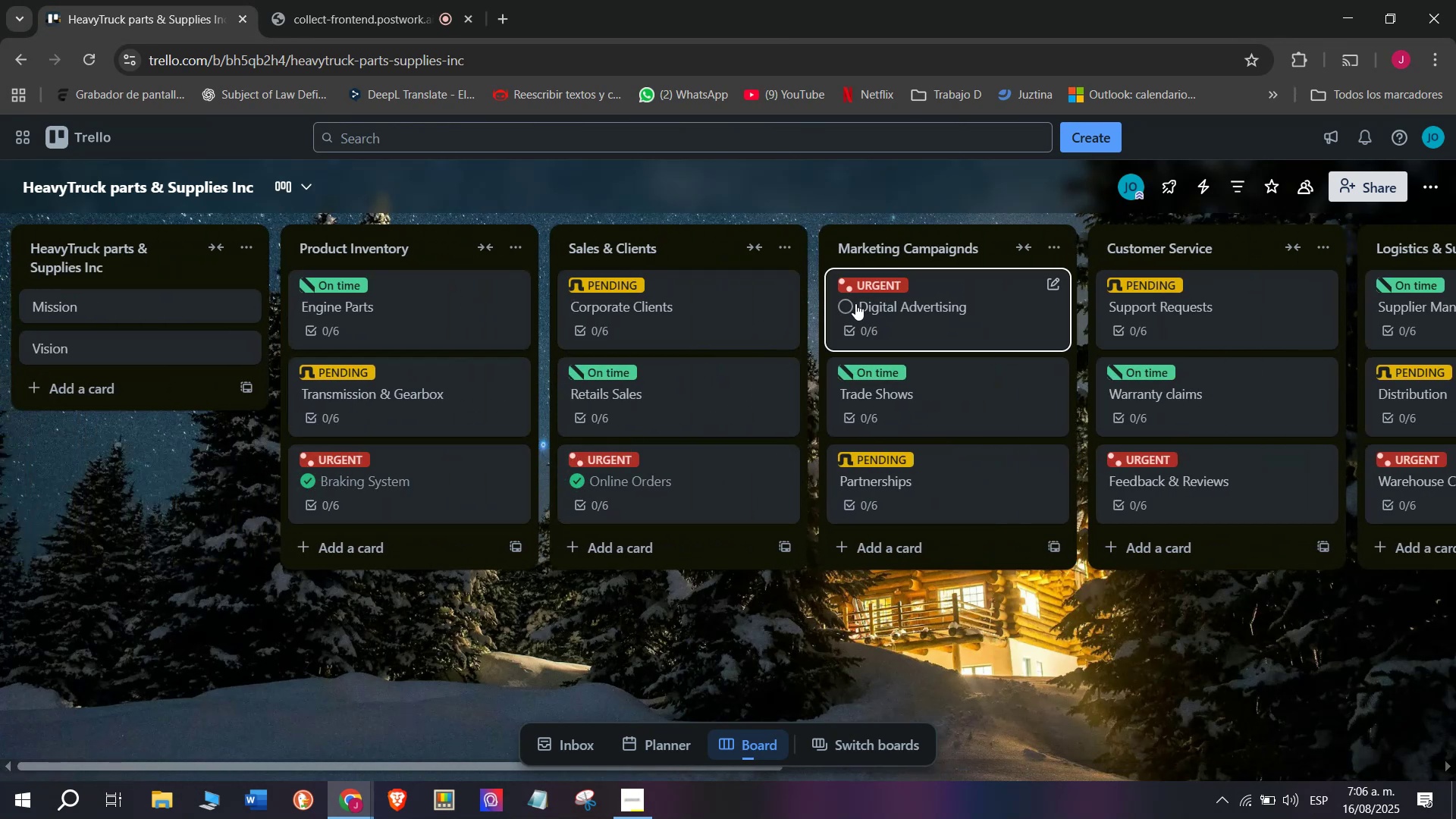 
left_click([847, 308])
 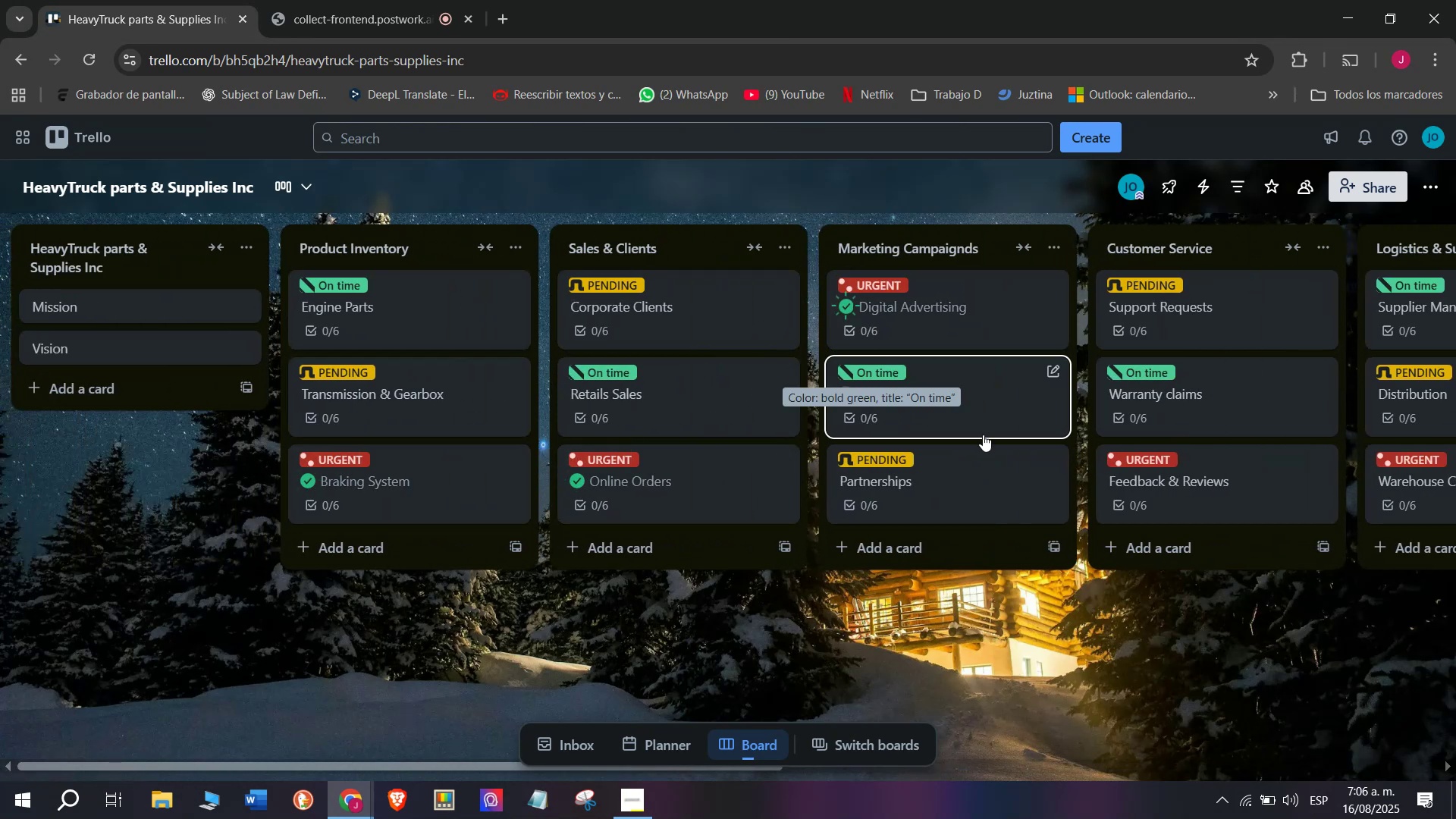 
scroll: coordinate [462, 508], scroll_direction: down, amount: 5.0
 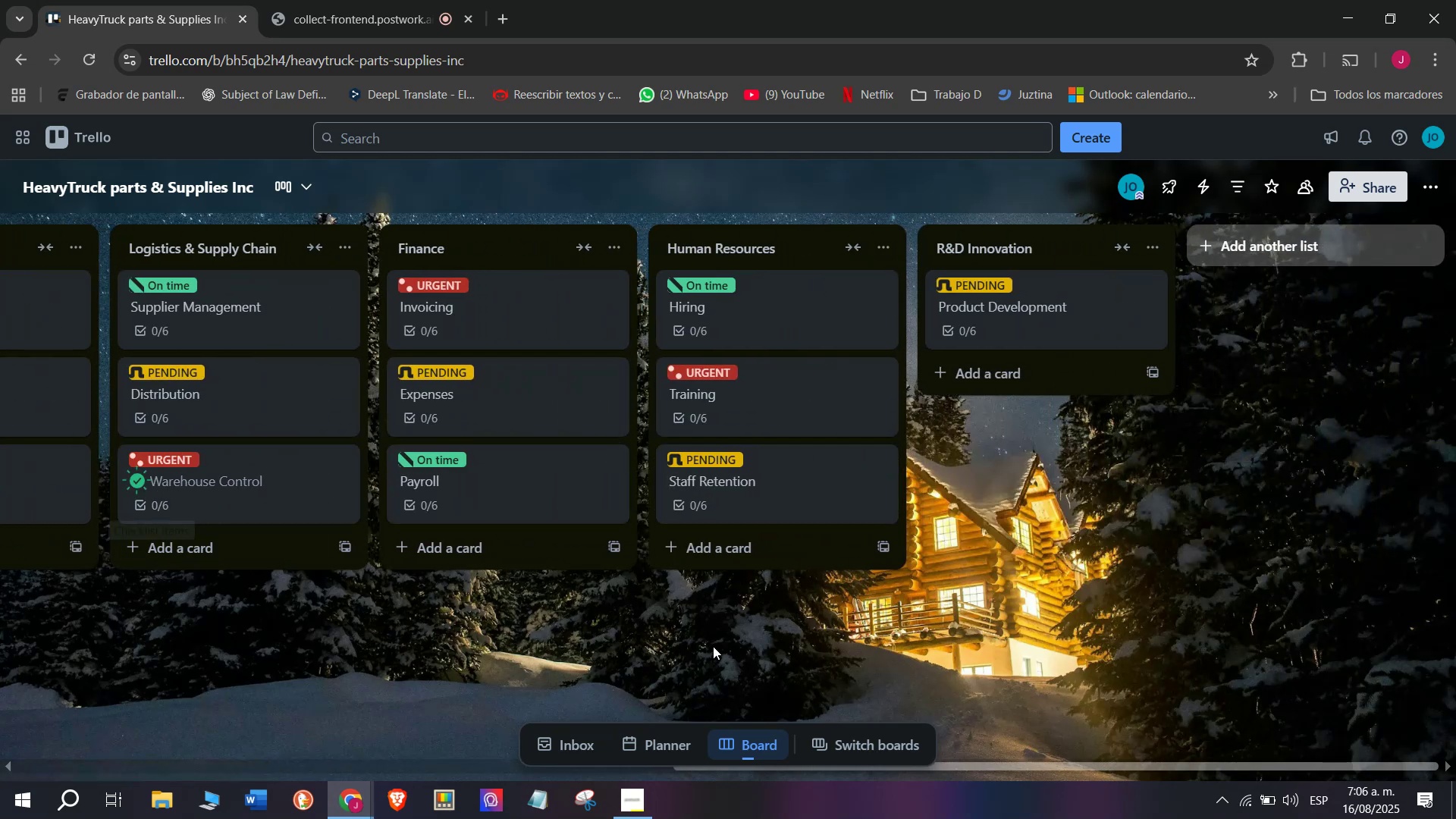 
left_click_drag(start_coordinate=[1029, 770], to_coordinate=[962, 711])
 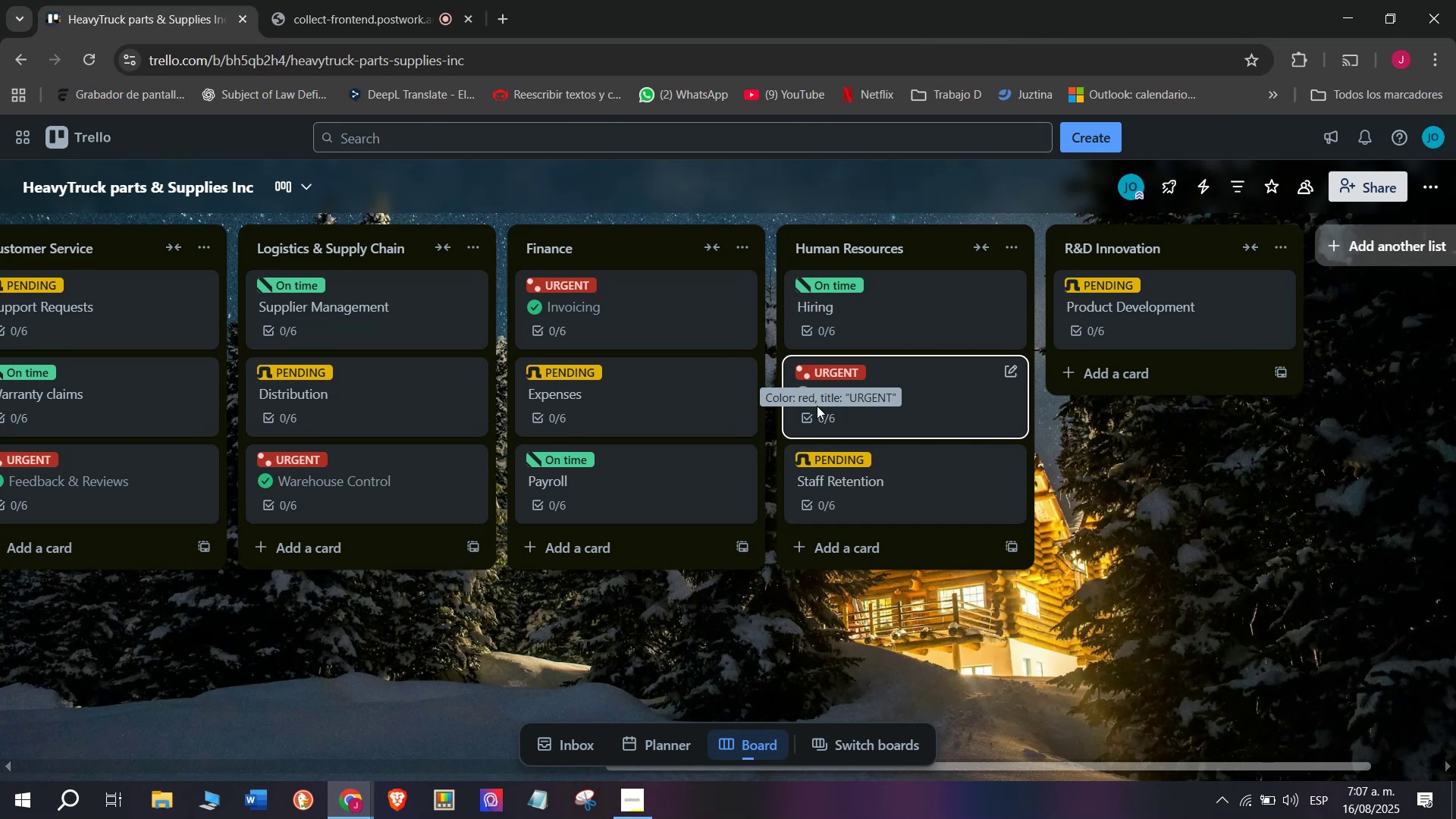 
left_click([805, 400])
 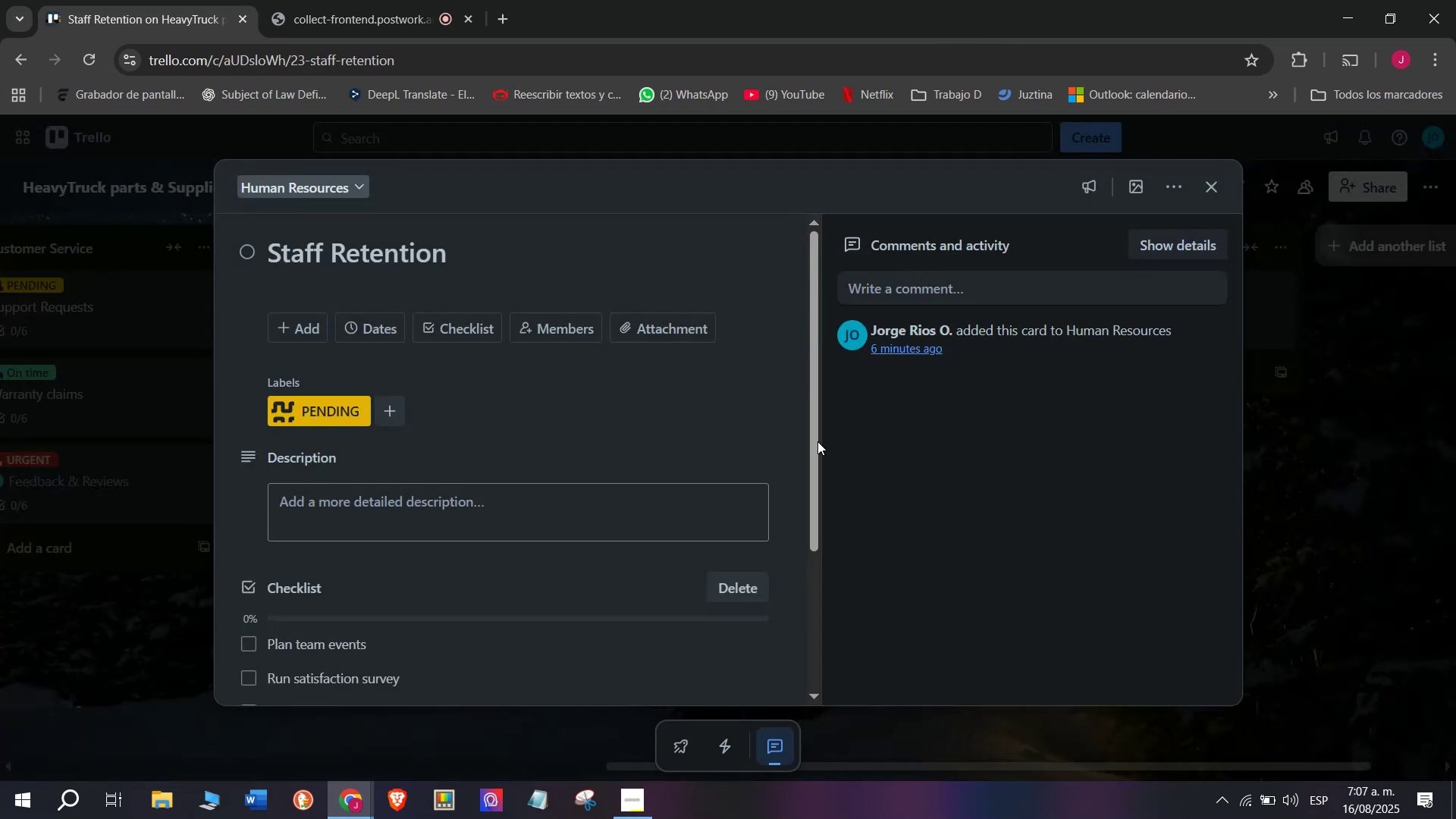 
scroll: coordinate [324, 629], scroll_direction: down, amount: 2.0
 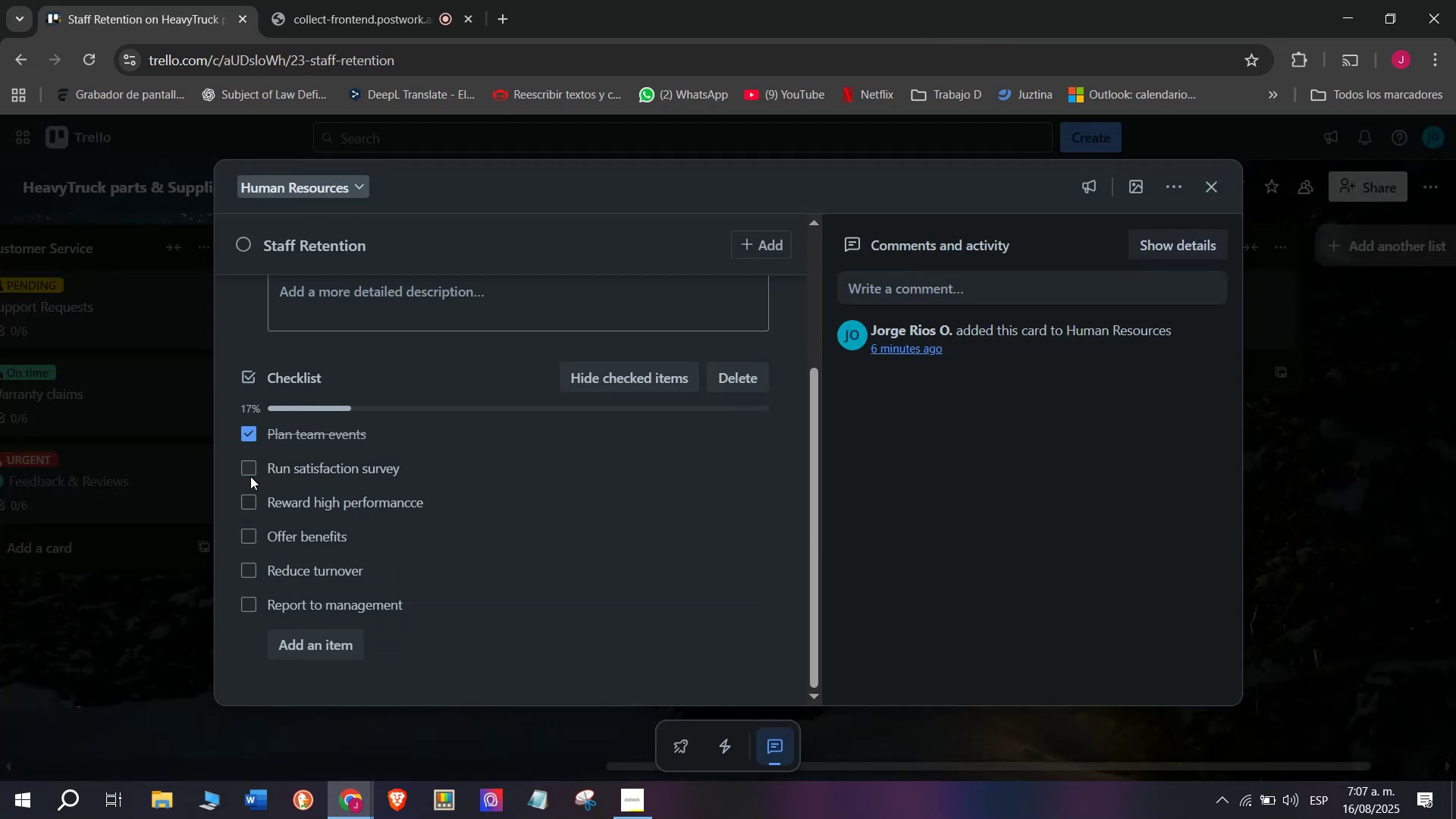 
triple_click([256, 503])
 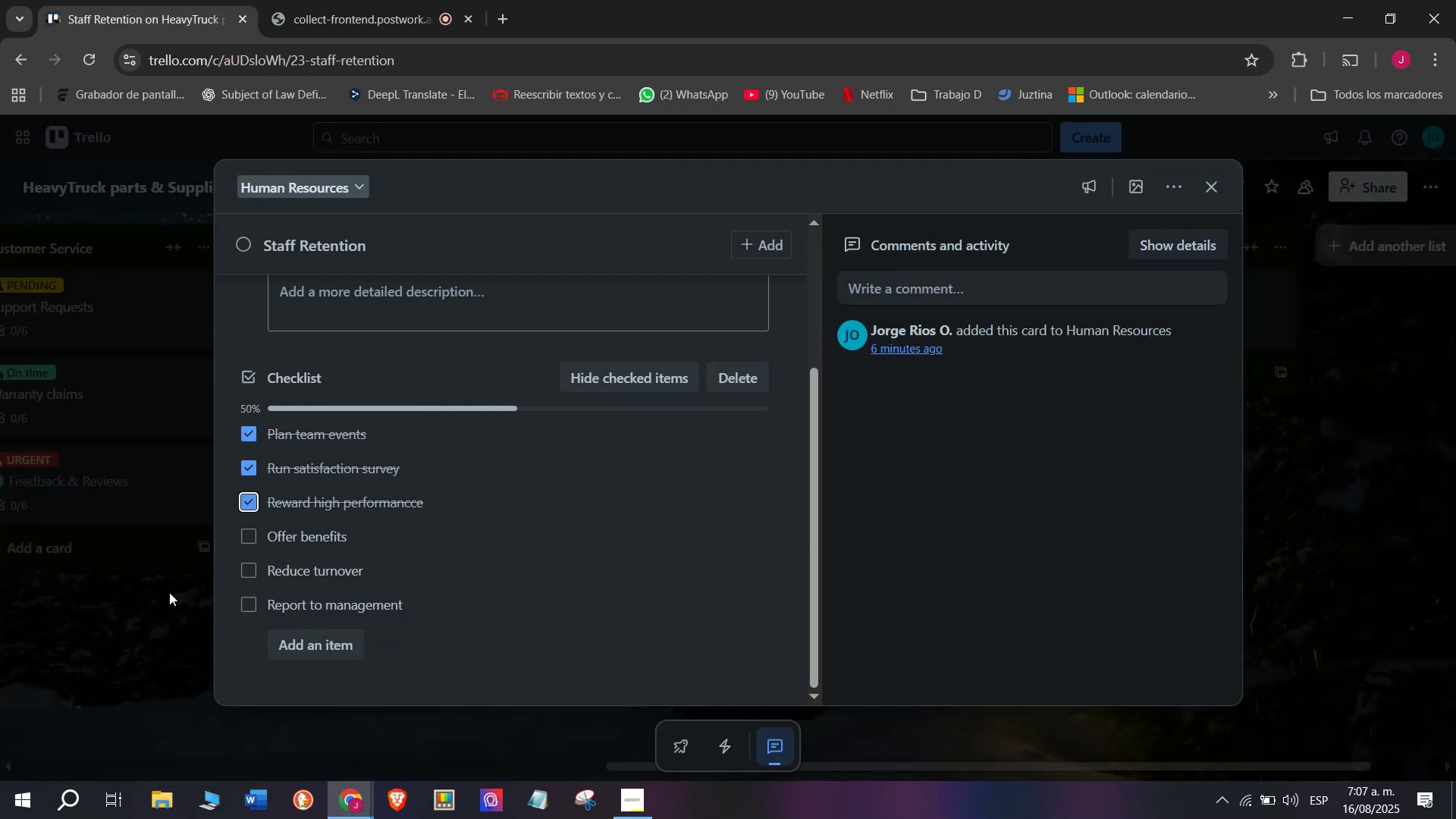 
triple_click([169, 592])
 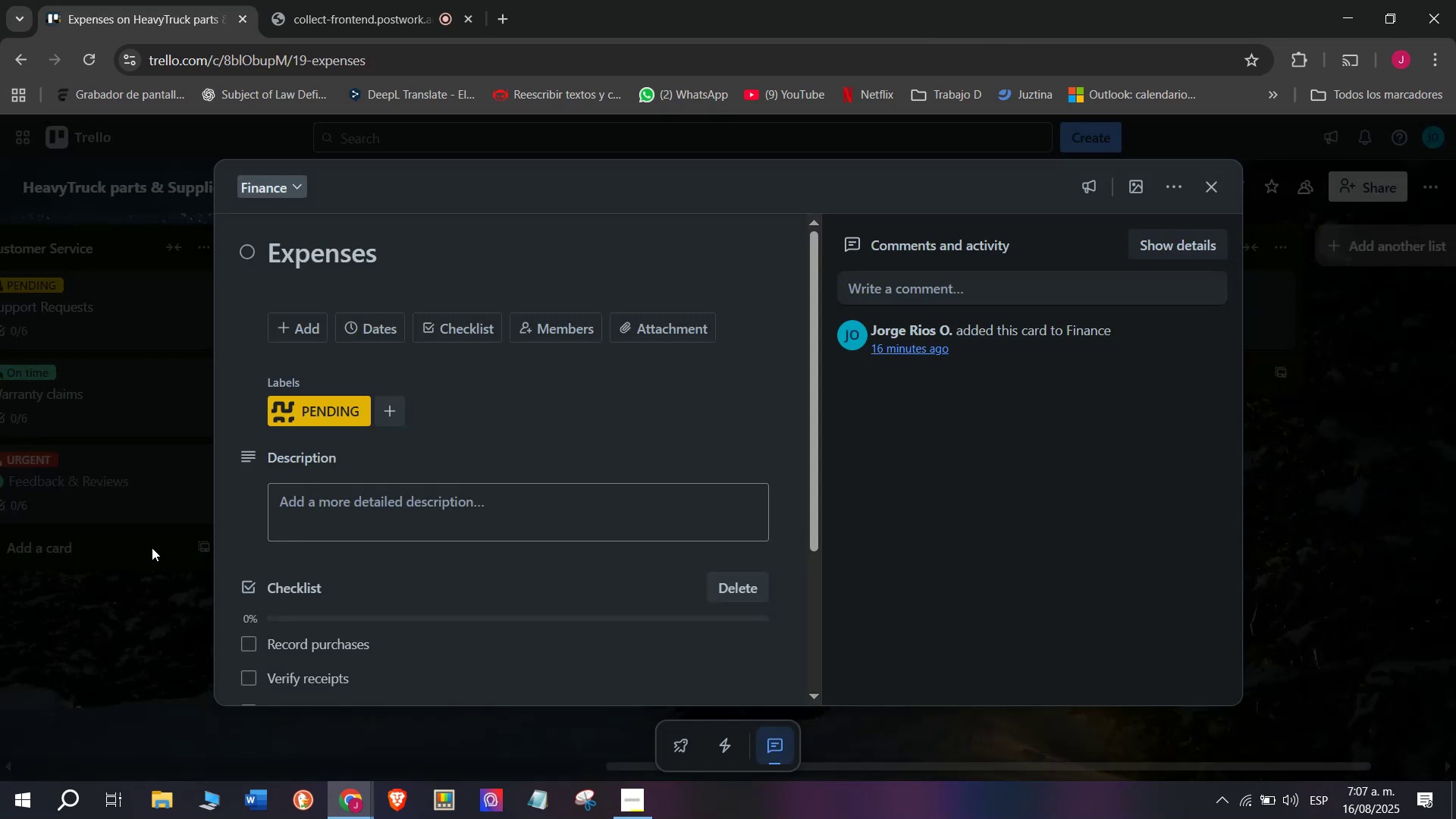 
scroll: coordinate [253, 573], scroll_direction: down, amount: 2.0
 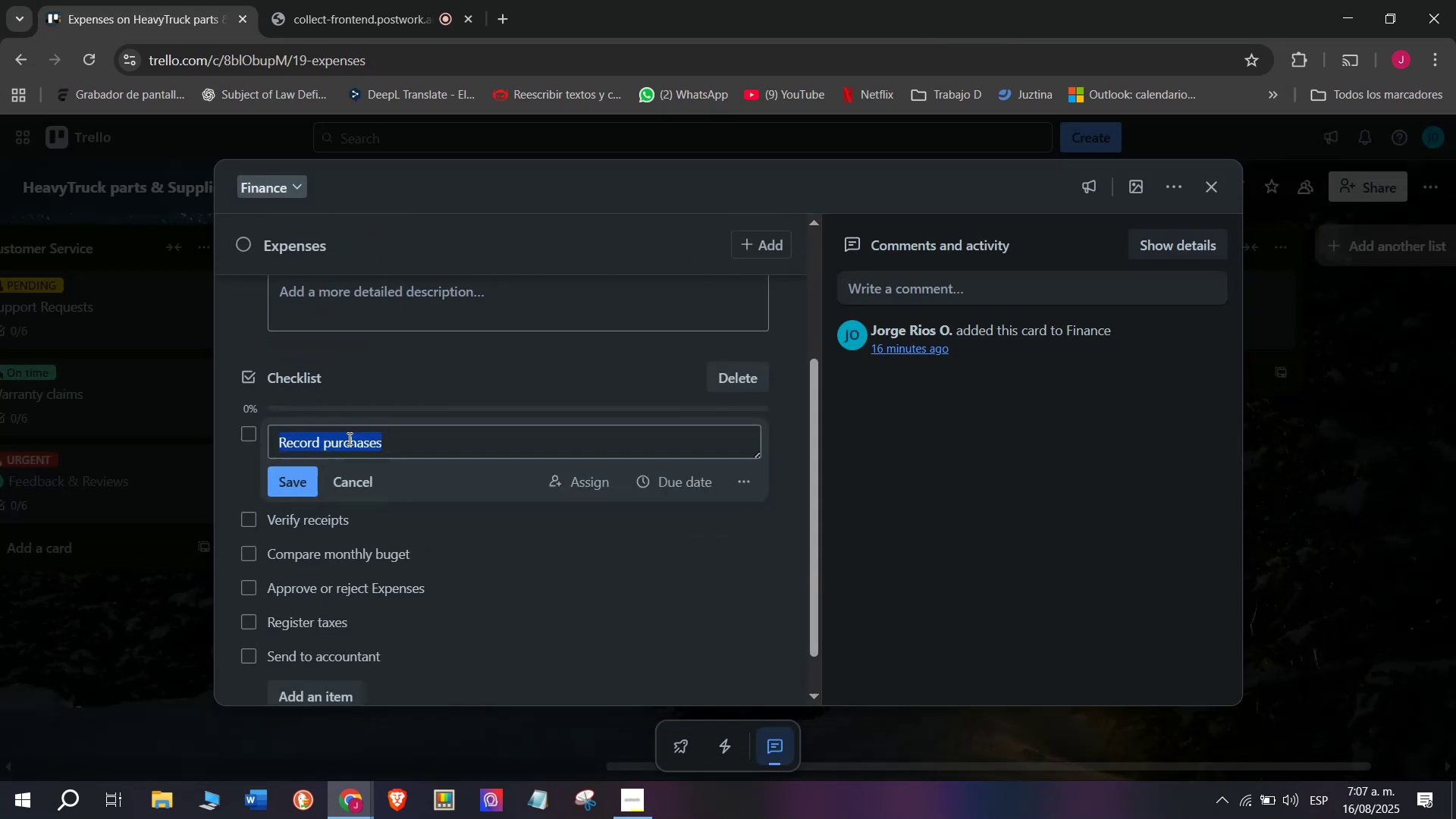 
double_click([355, 463])
 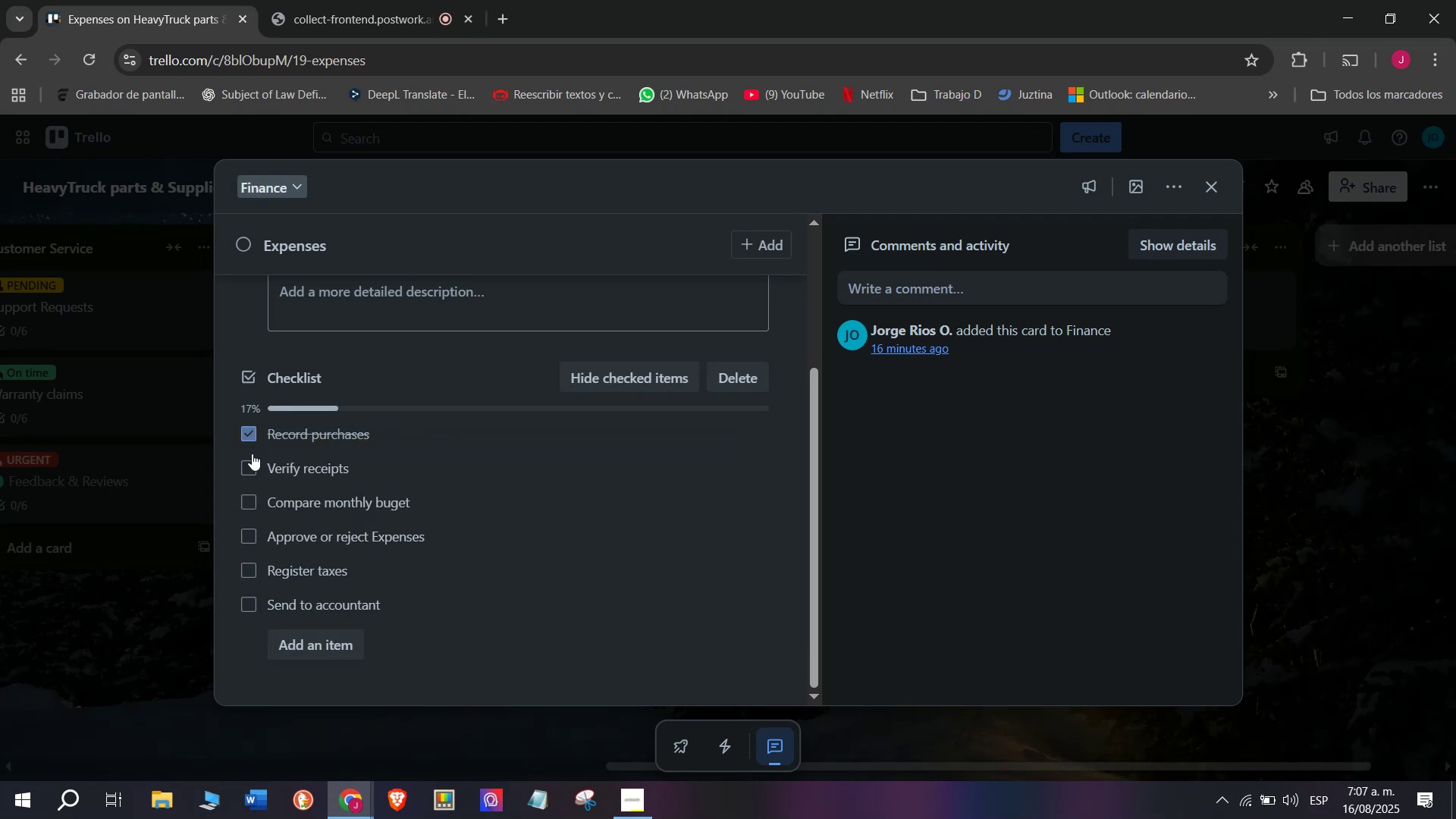 
left_click([253, 471])
 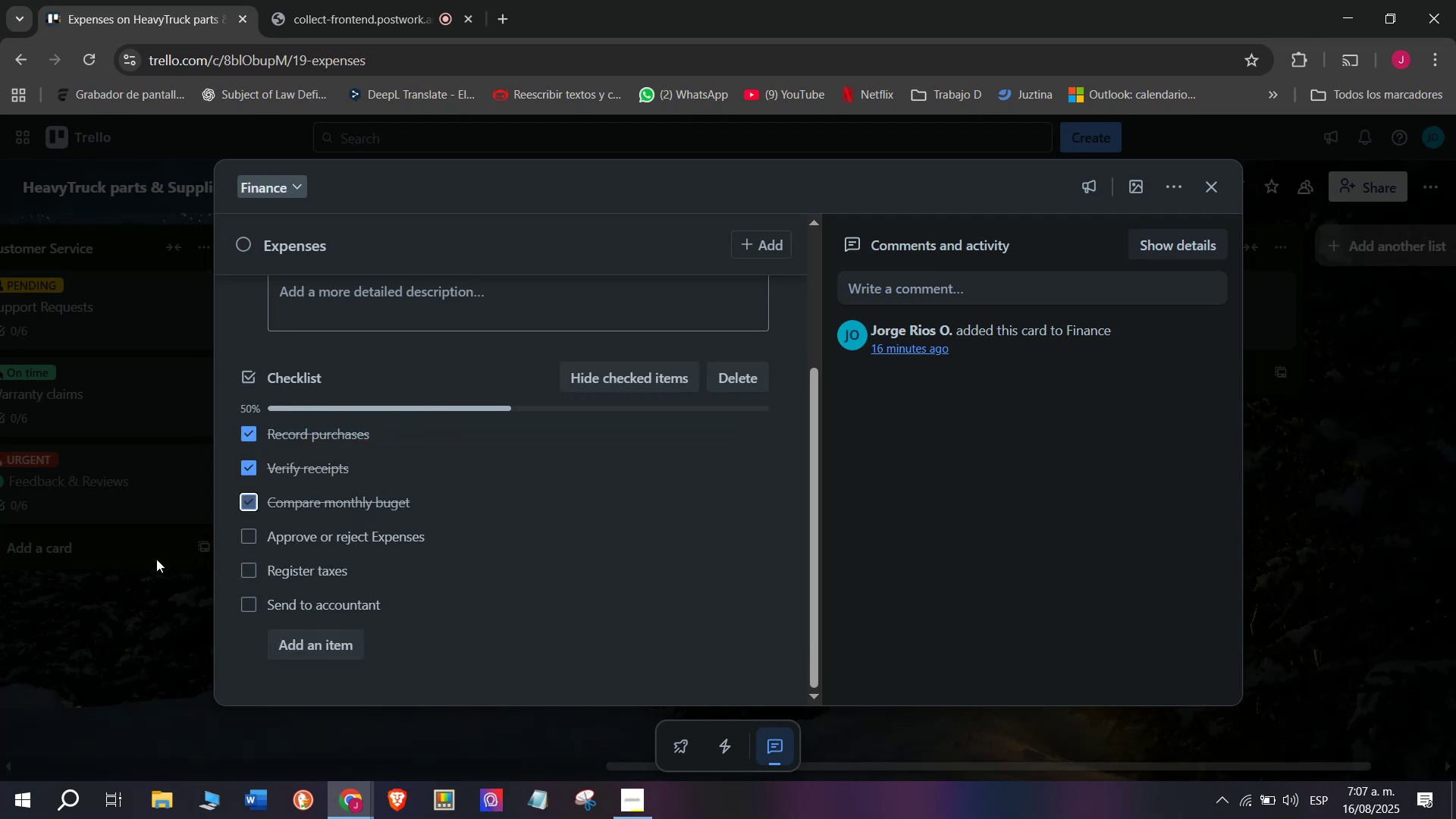 